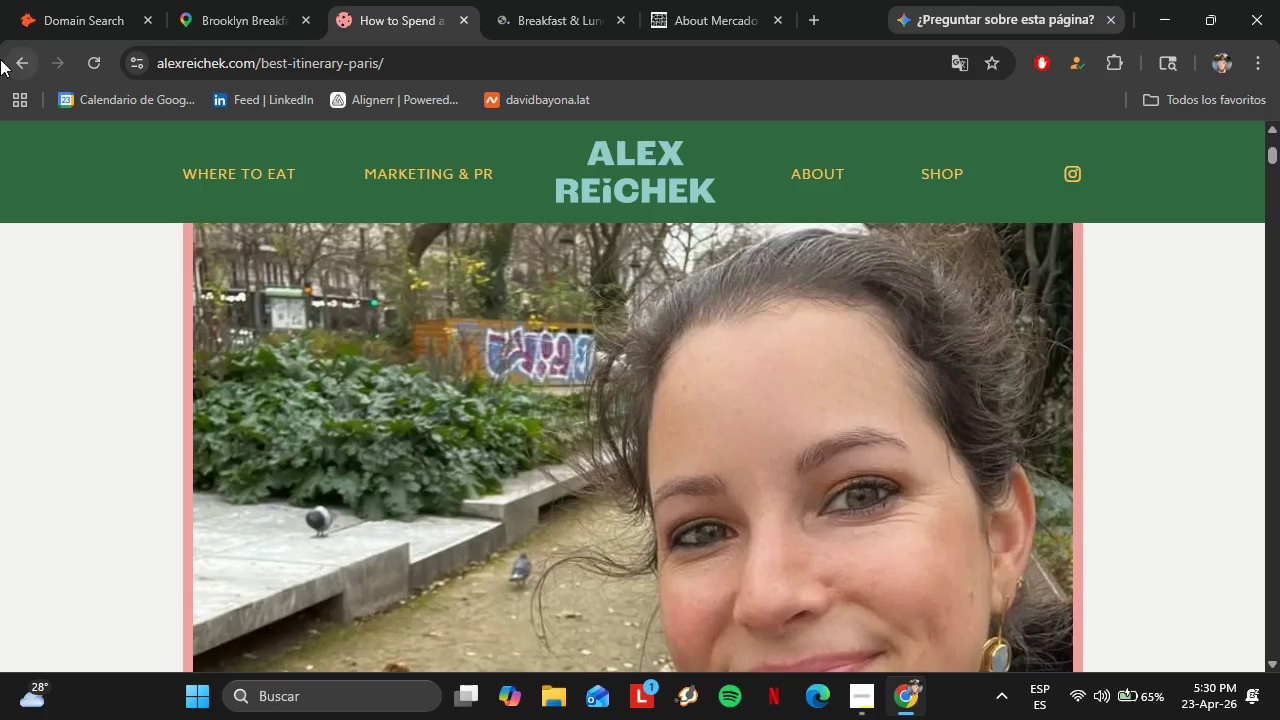 
left_click([0, 59])
 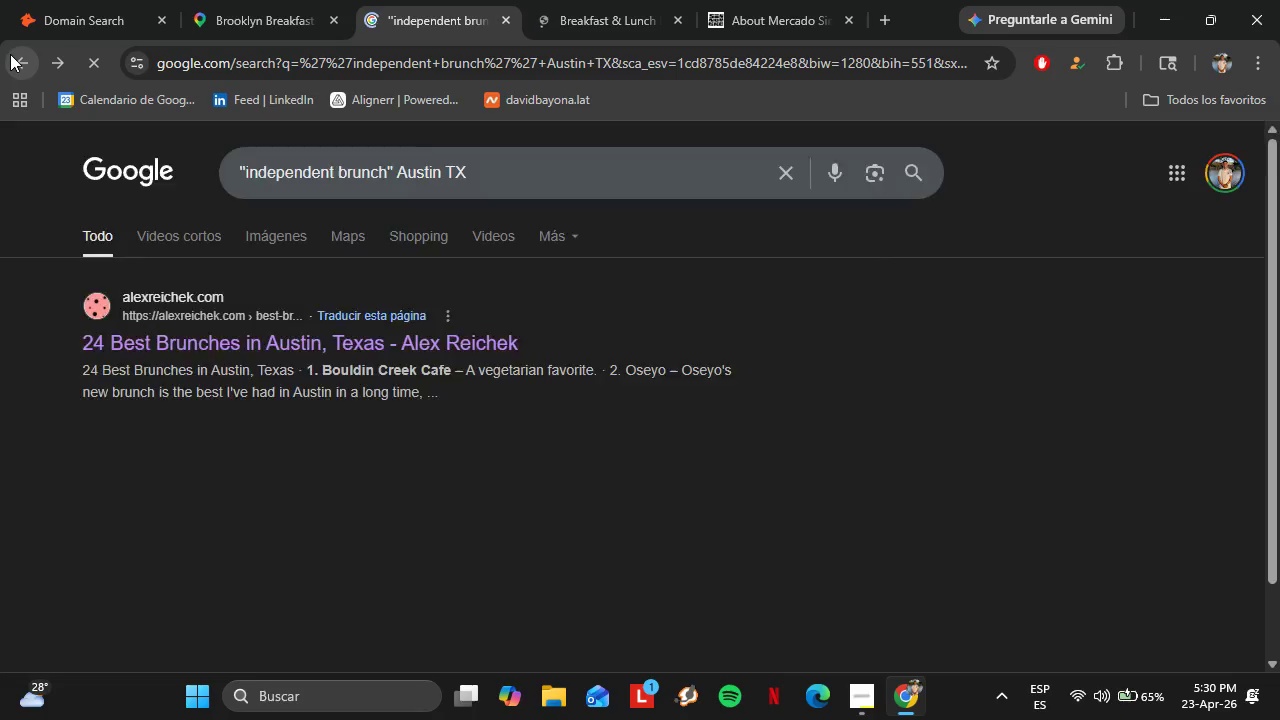 
scroll: coordinate [269, 237], scroll_direction: up, amount: 3.0
 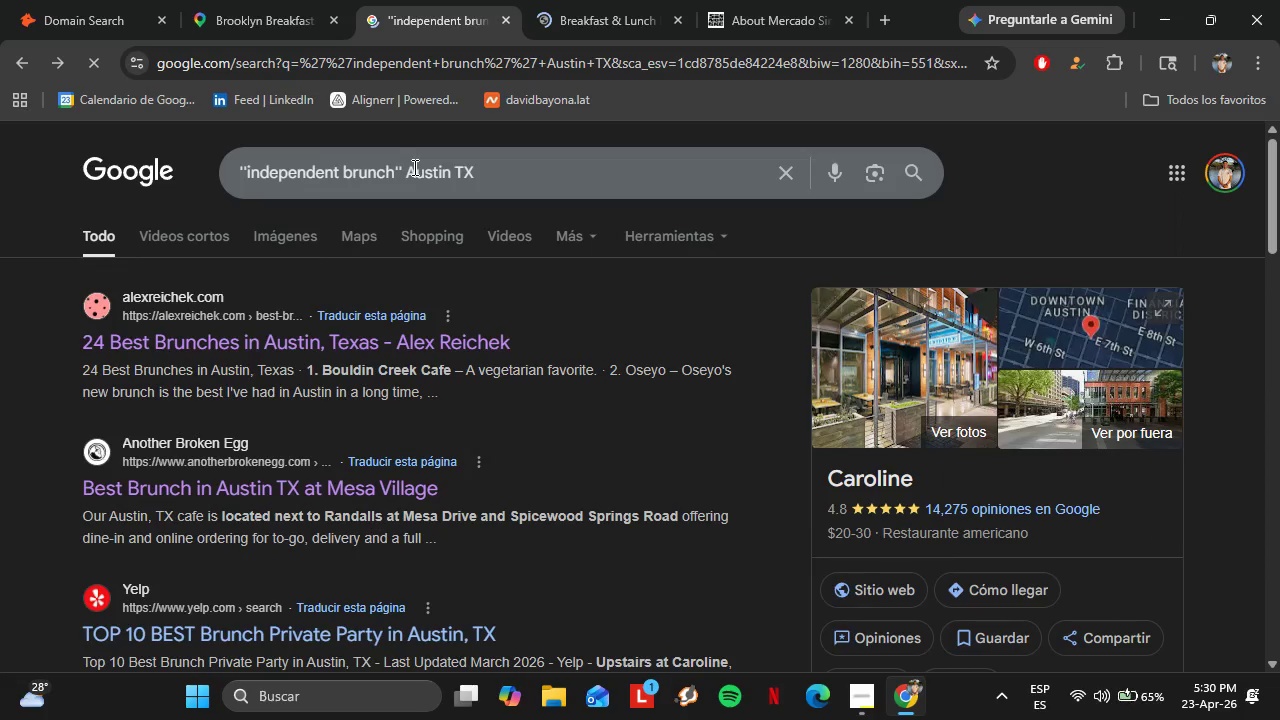 
left_click_drag(start_coordinate=[408, 167], to_coordinate=[486, 162])
 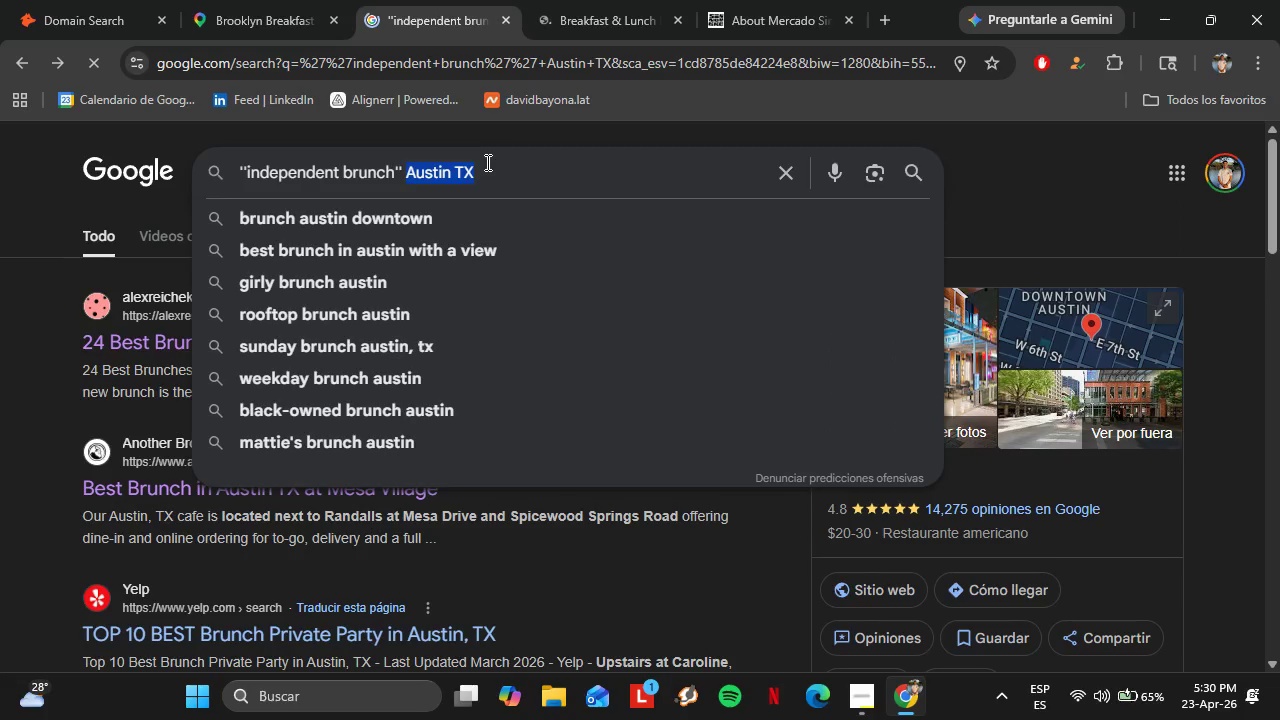 
type(Miami FL)
 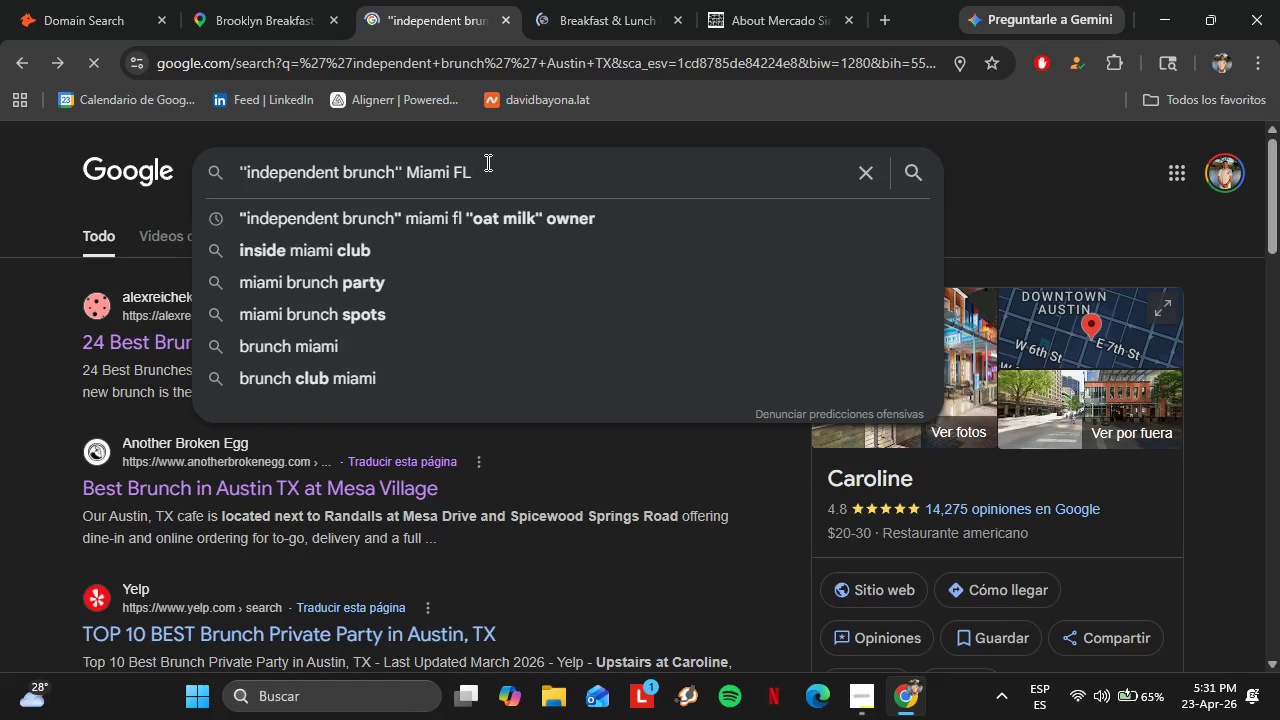 
 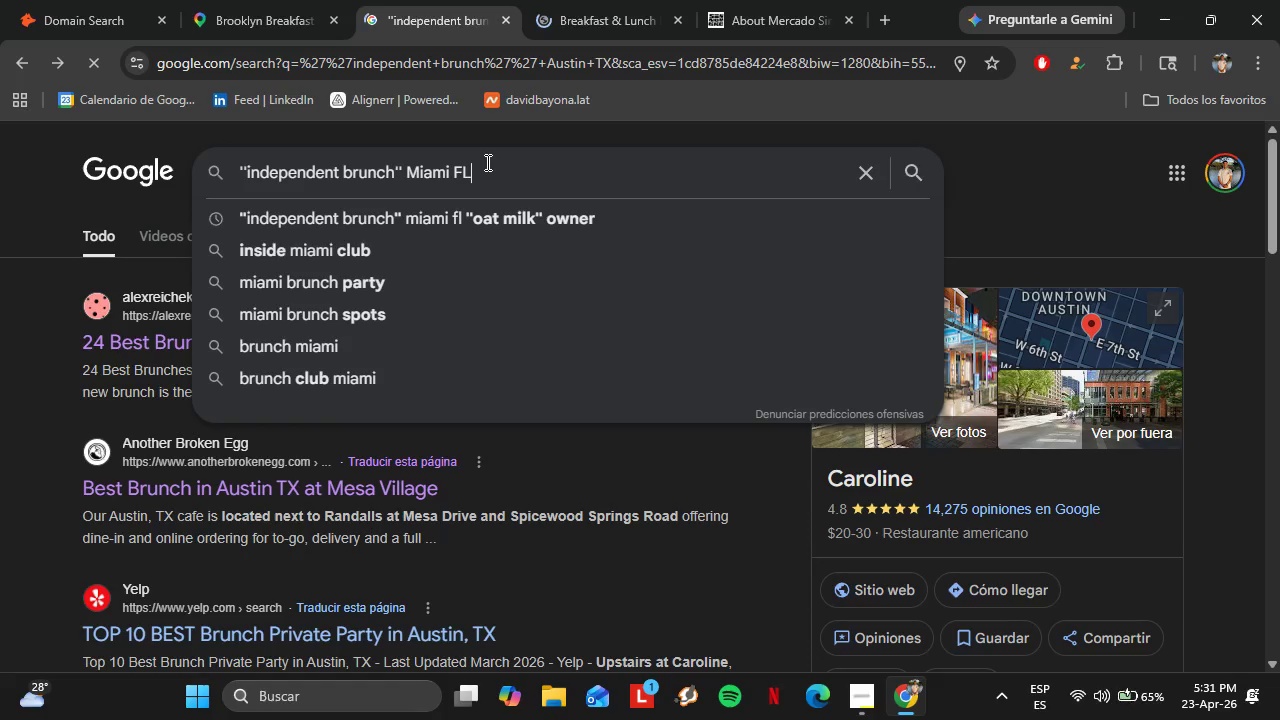 
key(Enter)
 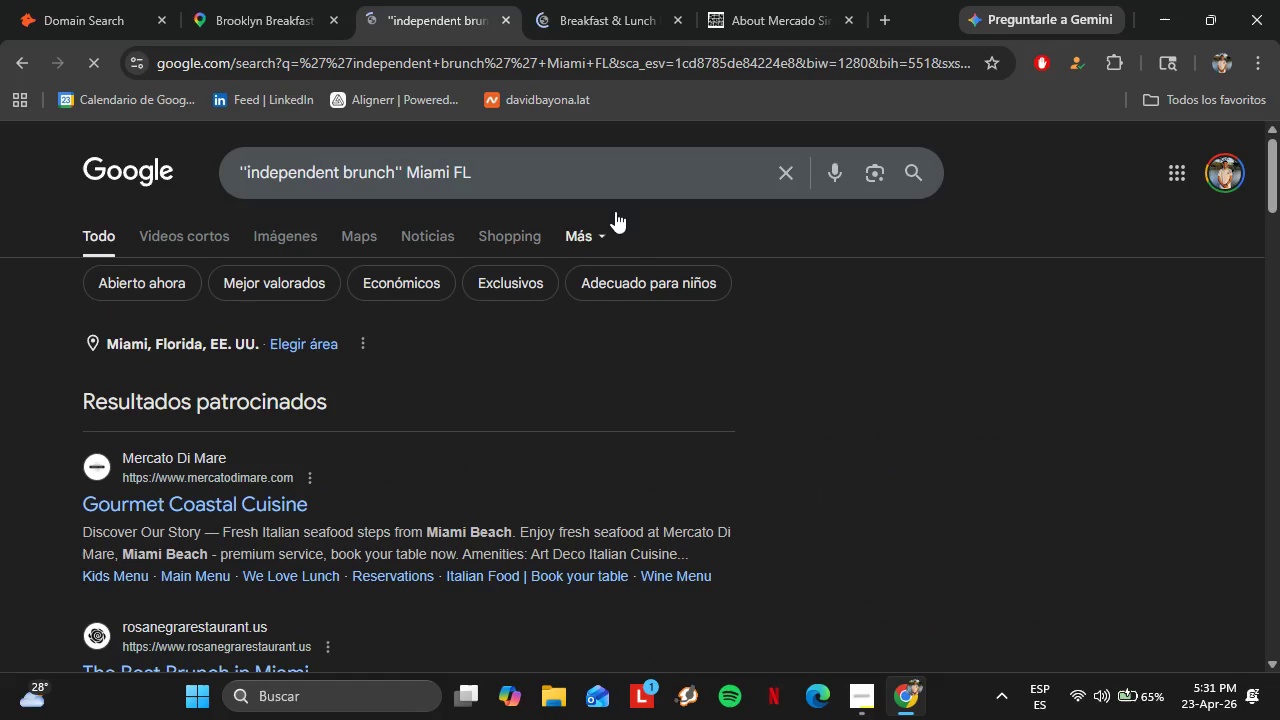 
left_click([631, 1])
 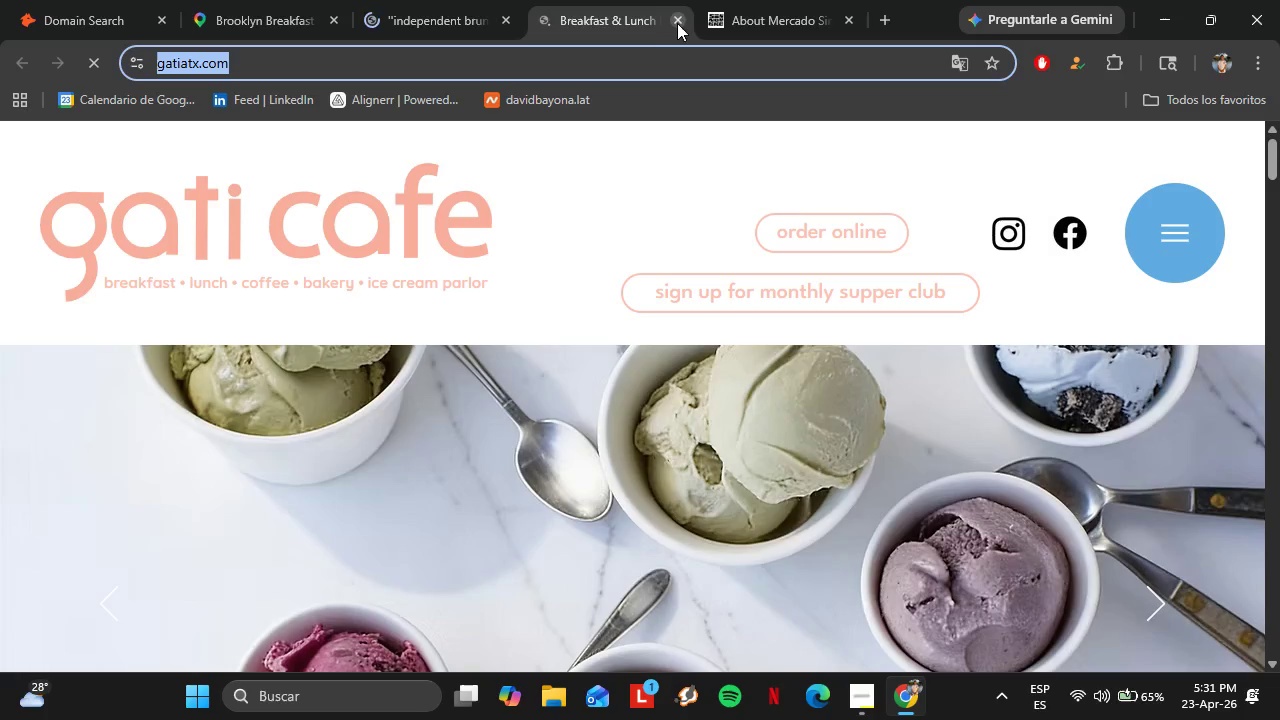 
left_click([680, 21])
 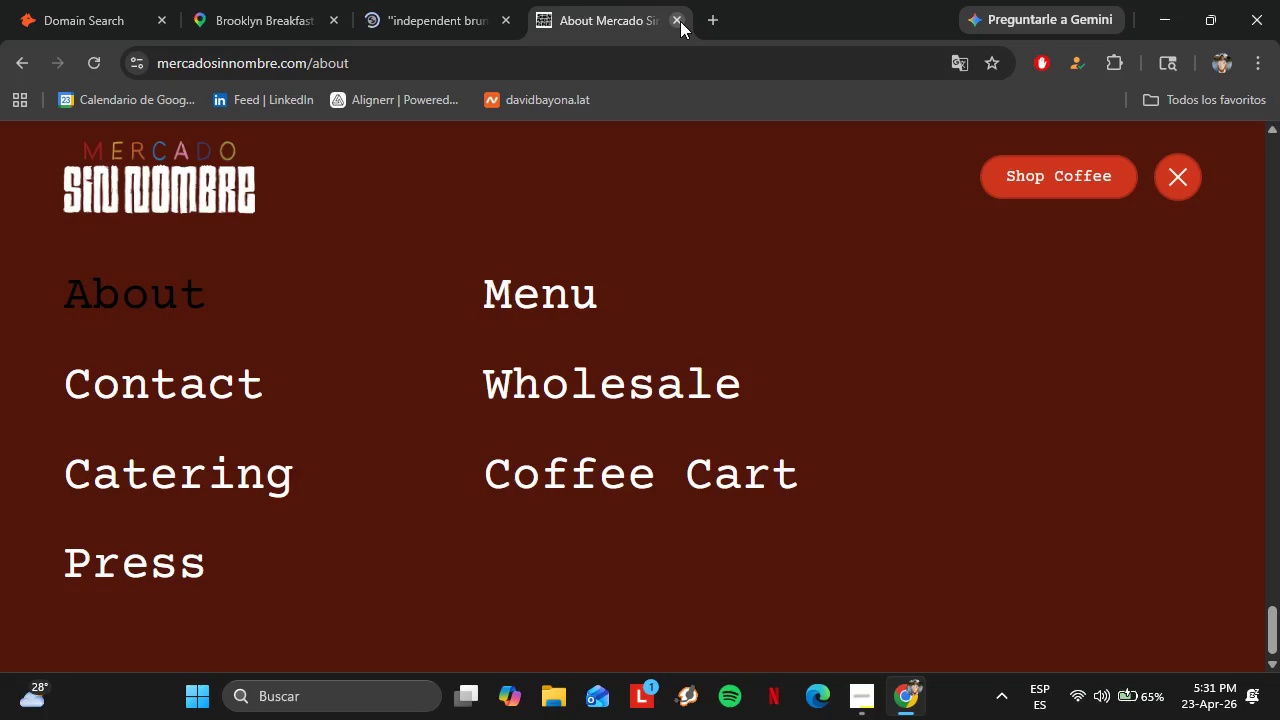 
left_click([680, 21])
 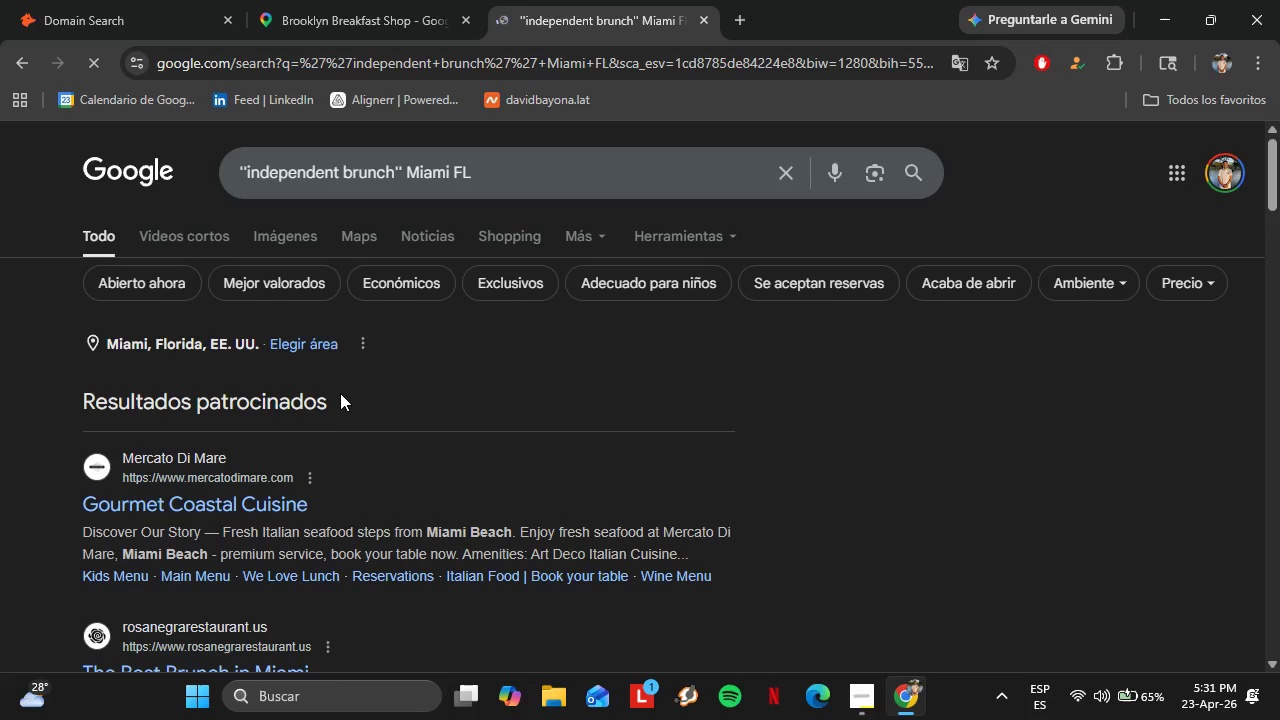 
scroll: coordinate [340, 389], scroll_direction: down, amount: 1.0
 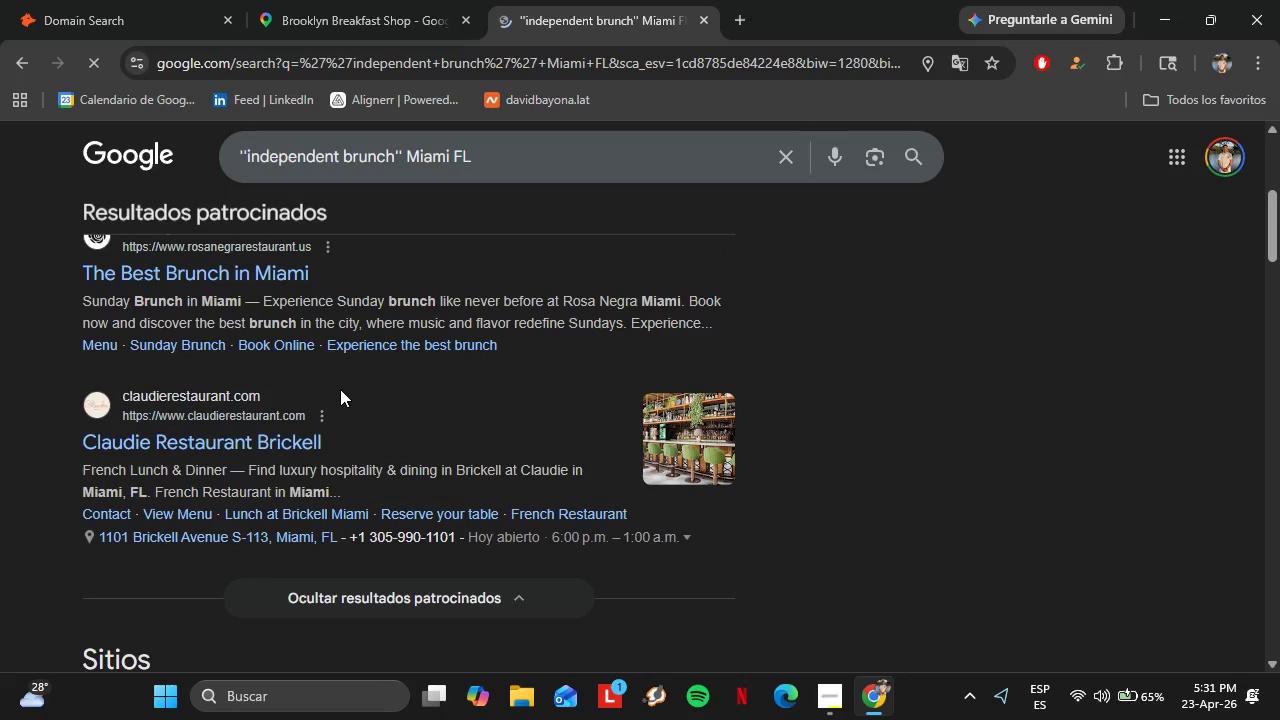 
scroll: coordinate [340, 389], scroll_direction: up, amount: 2.0
 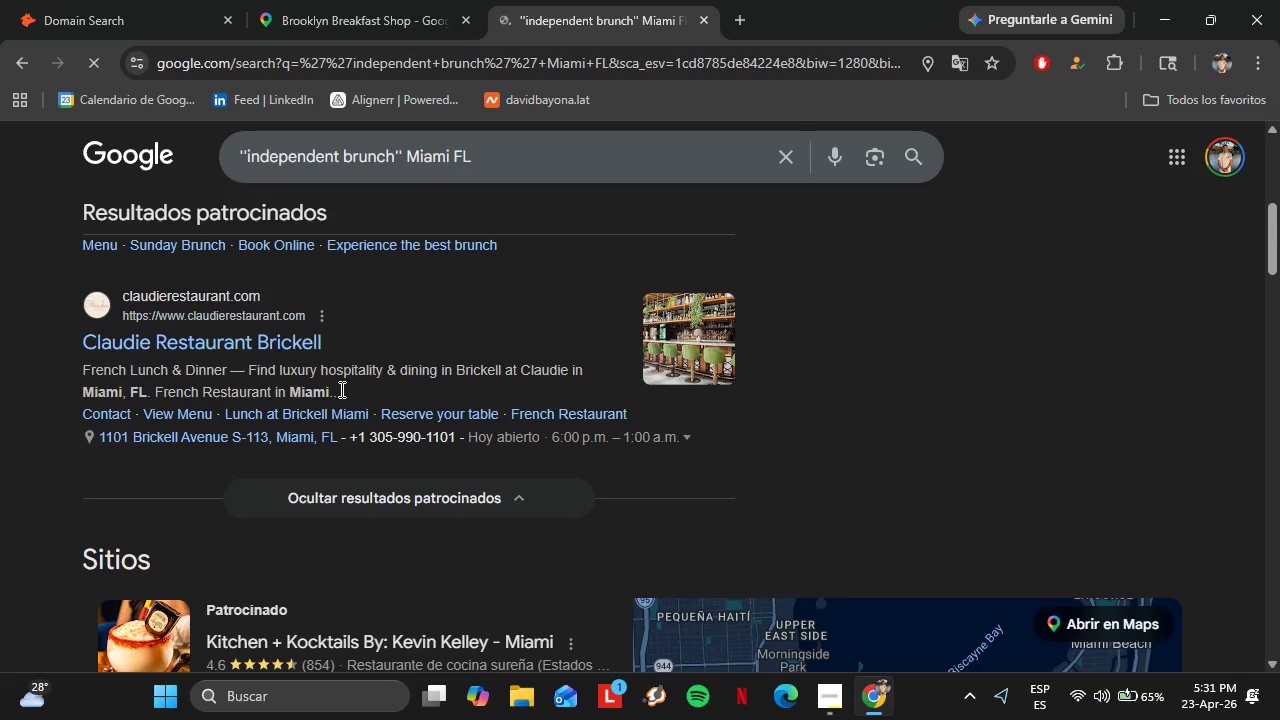 
scroll: coordinate [267, 406], scroll_direction: down, amount: 17.0
 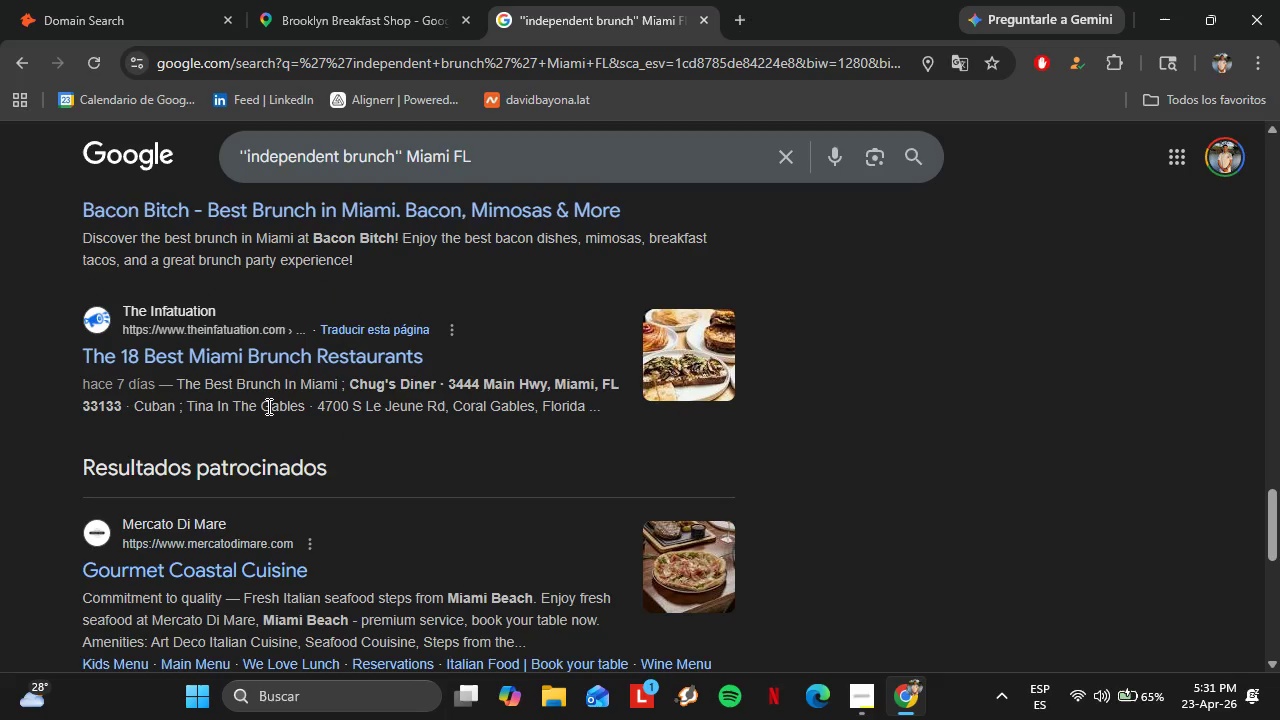 
scroll: coordinate [120, 399], scroll_direction: up, amount: 13.0
 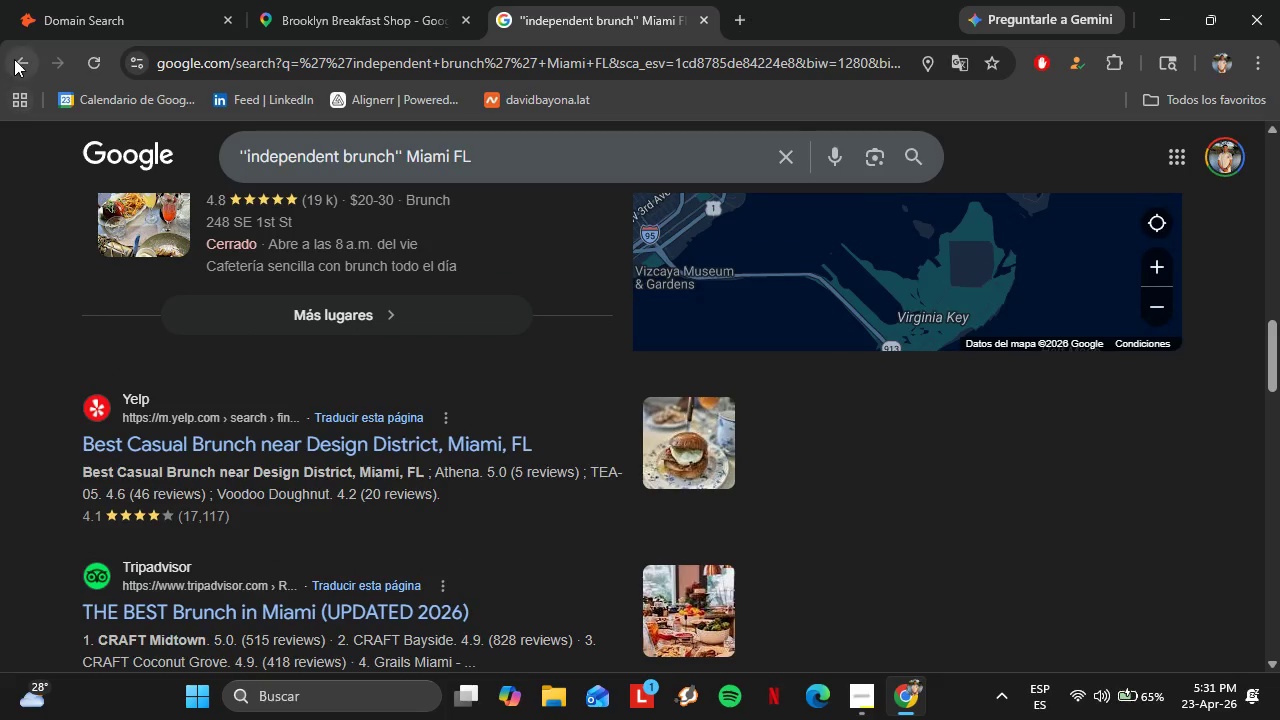 
left_click([14, 59])
 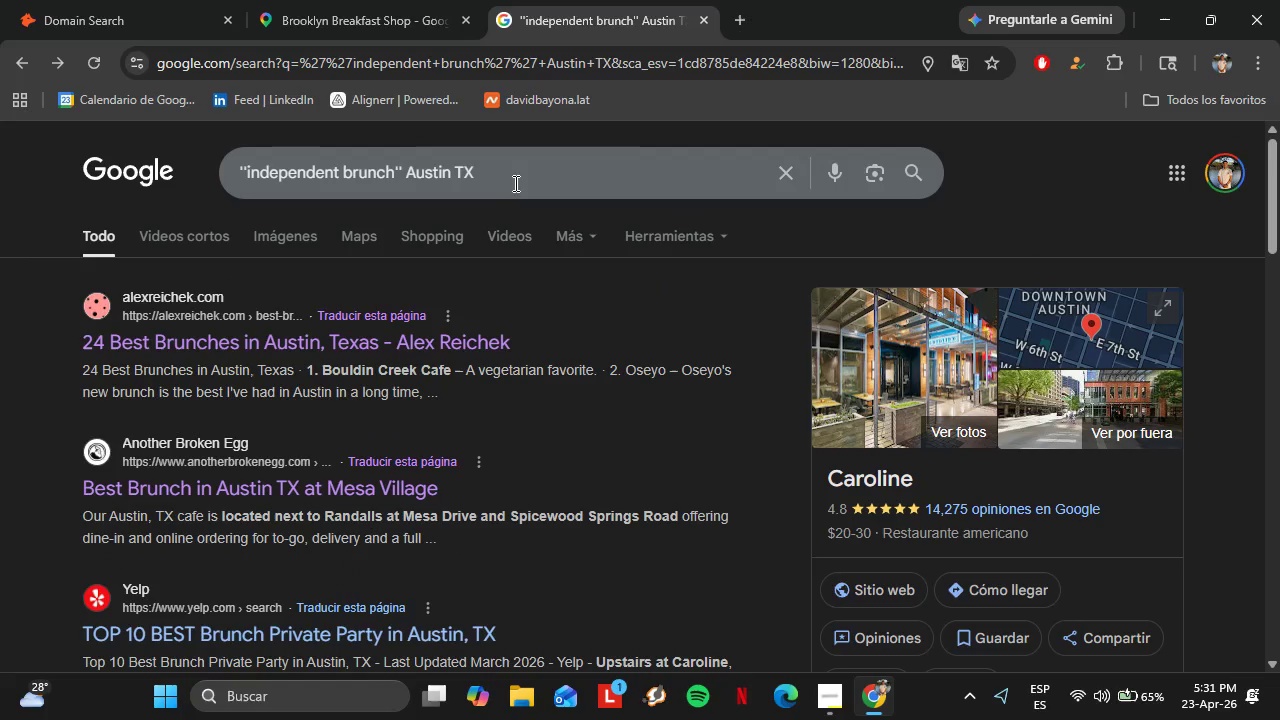 
left_click_drag(start_coordinate=[493, 180], to_coordinate=[406, 177])
 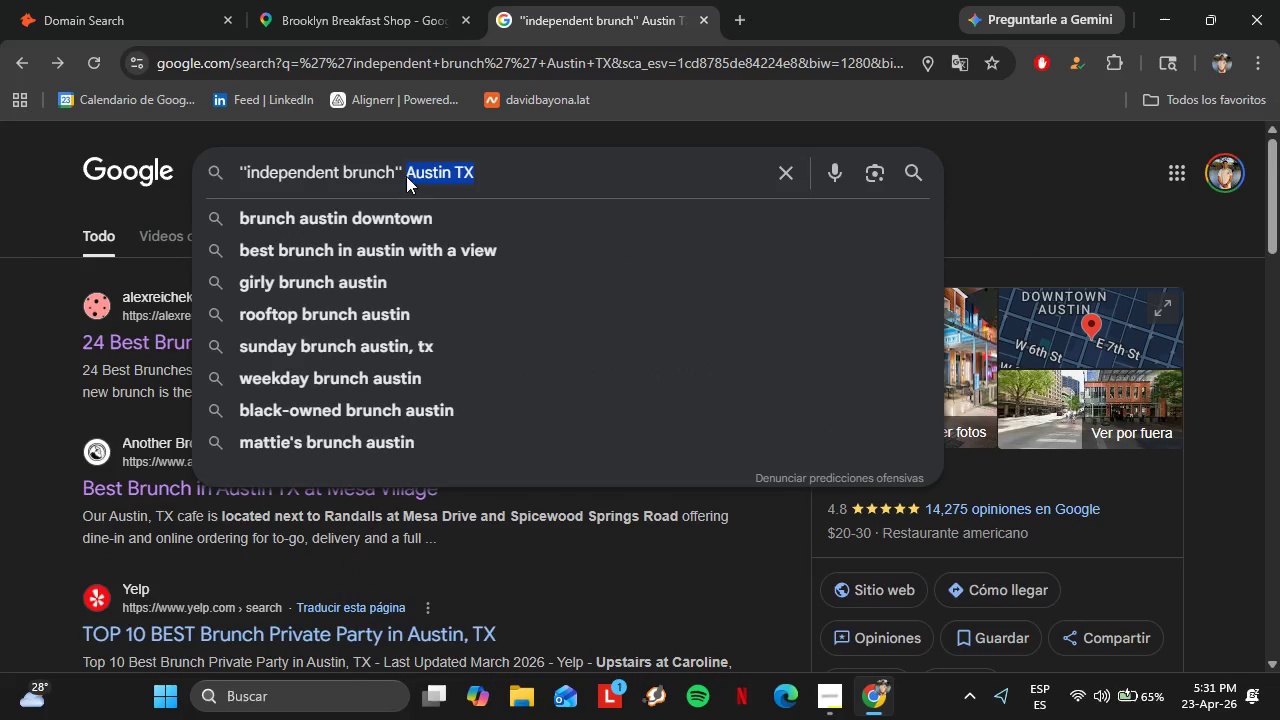 
type(Miami FL alex reichek)
 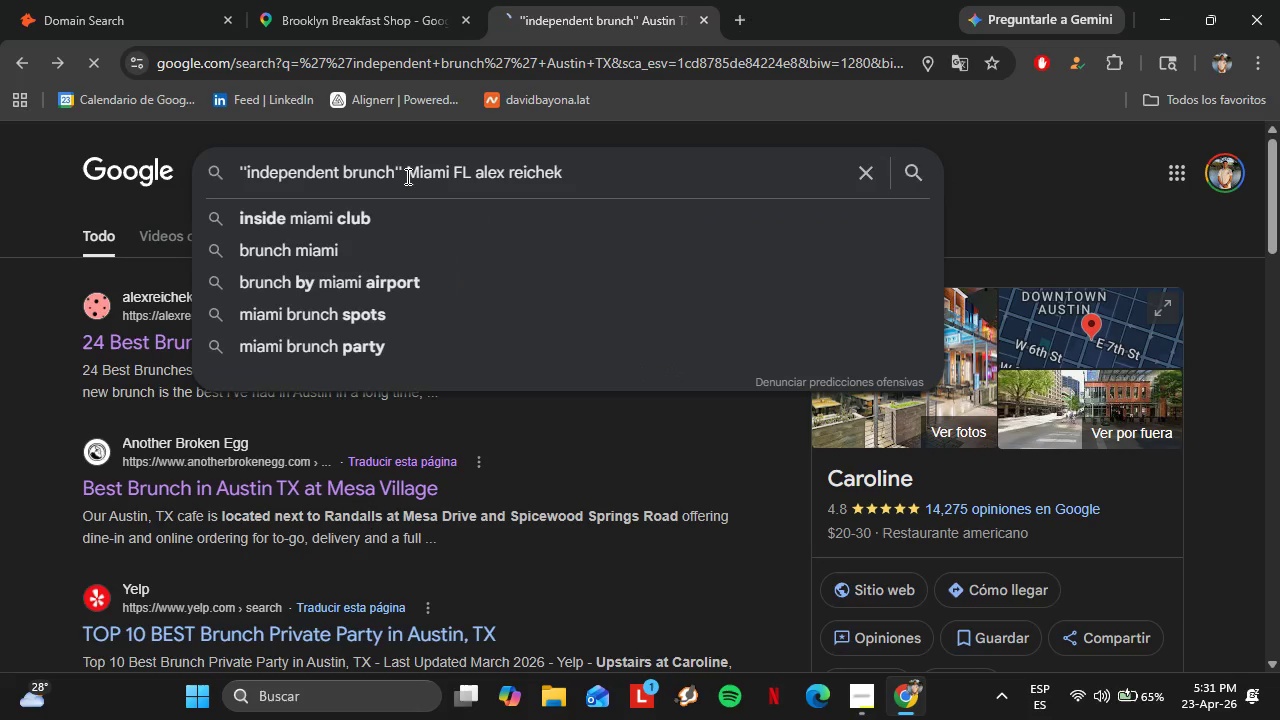 
 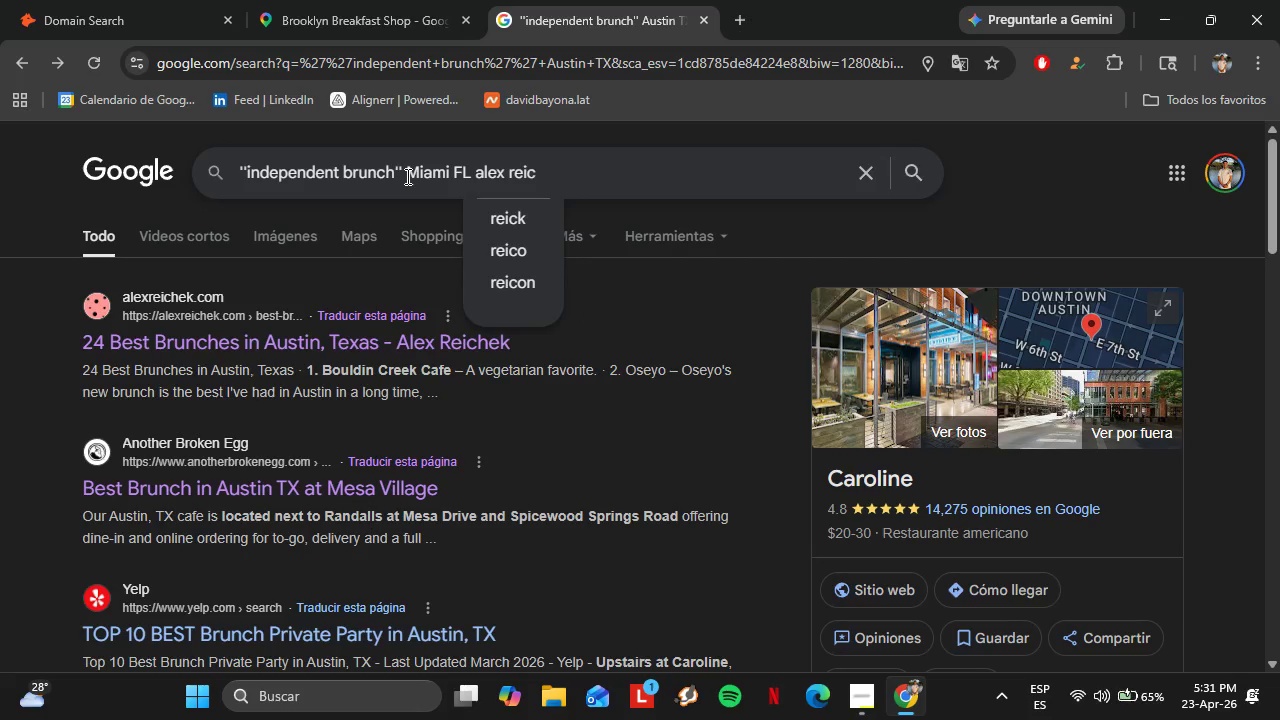 
key(Enter)
 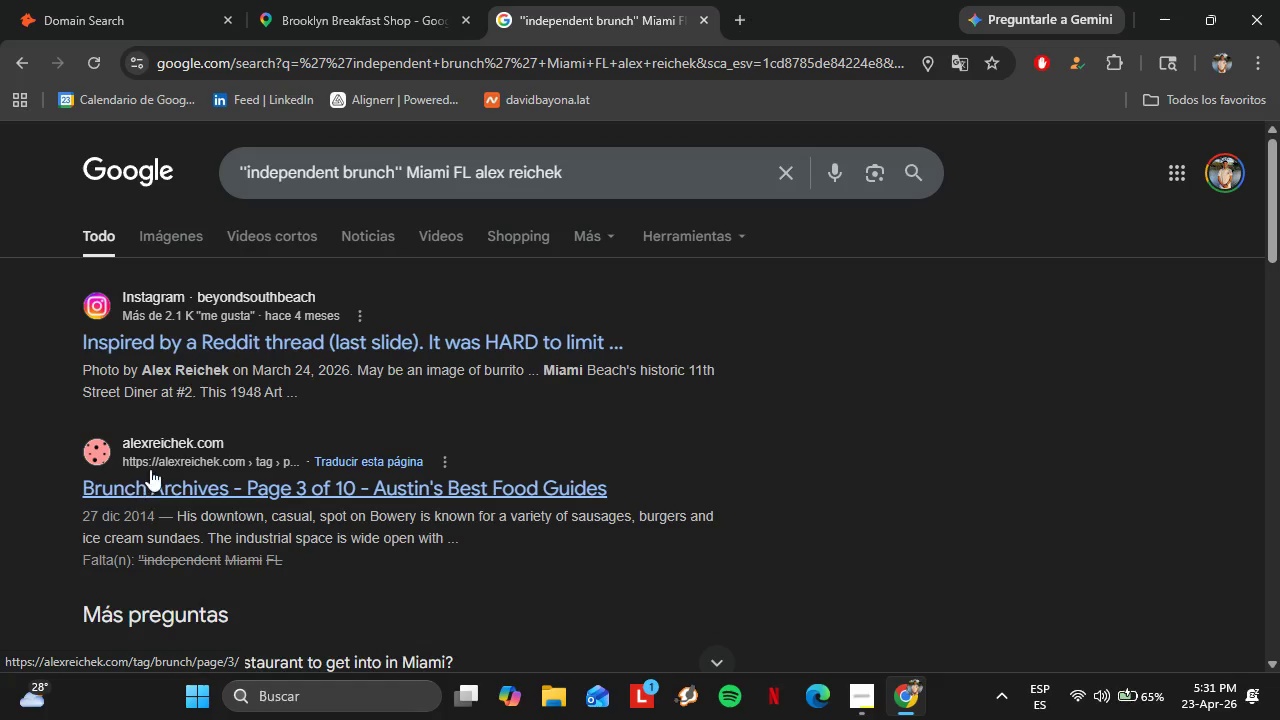 
wait(6.5)
 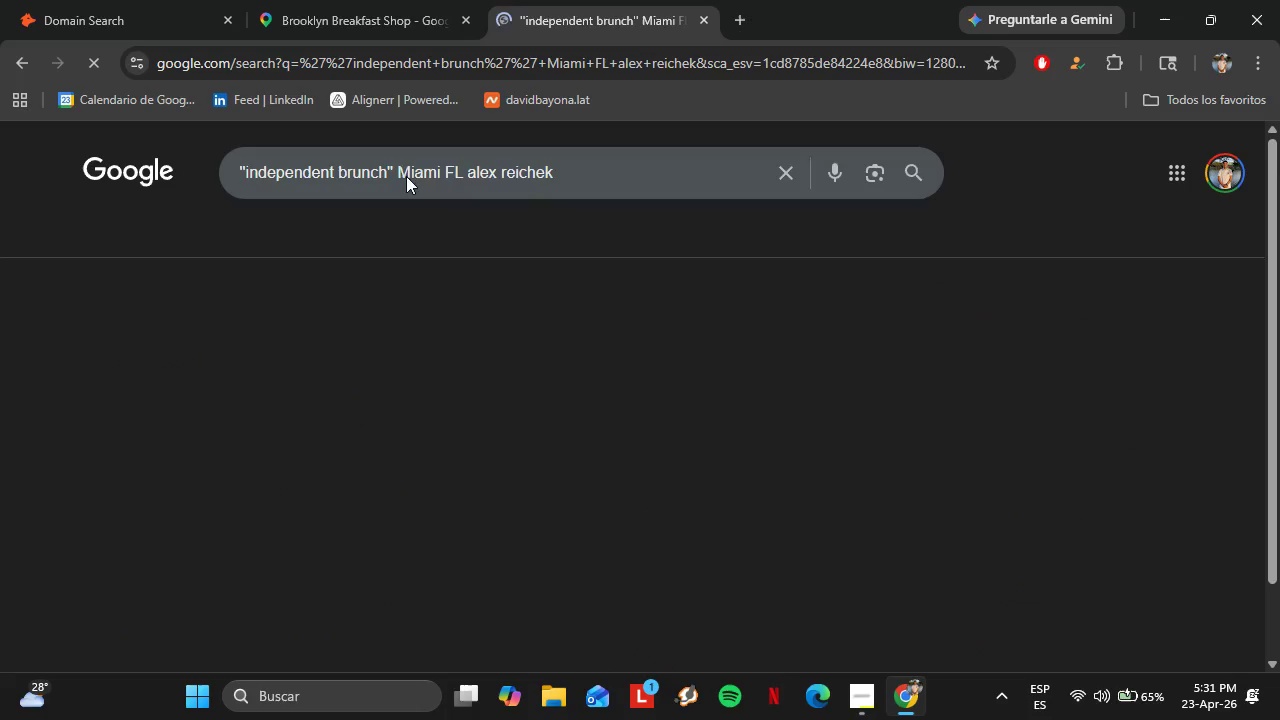 
left_click([26, 54])
 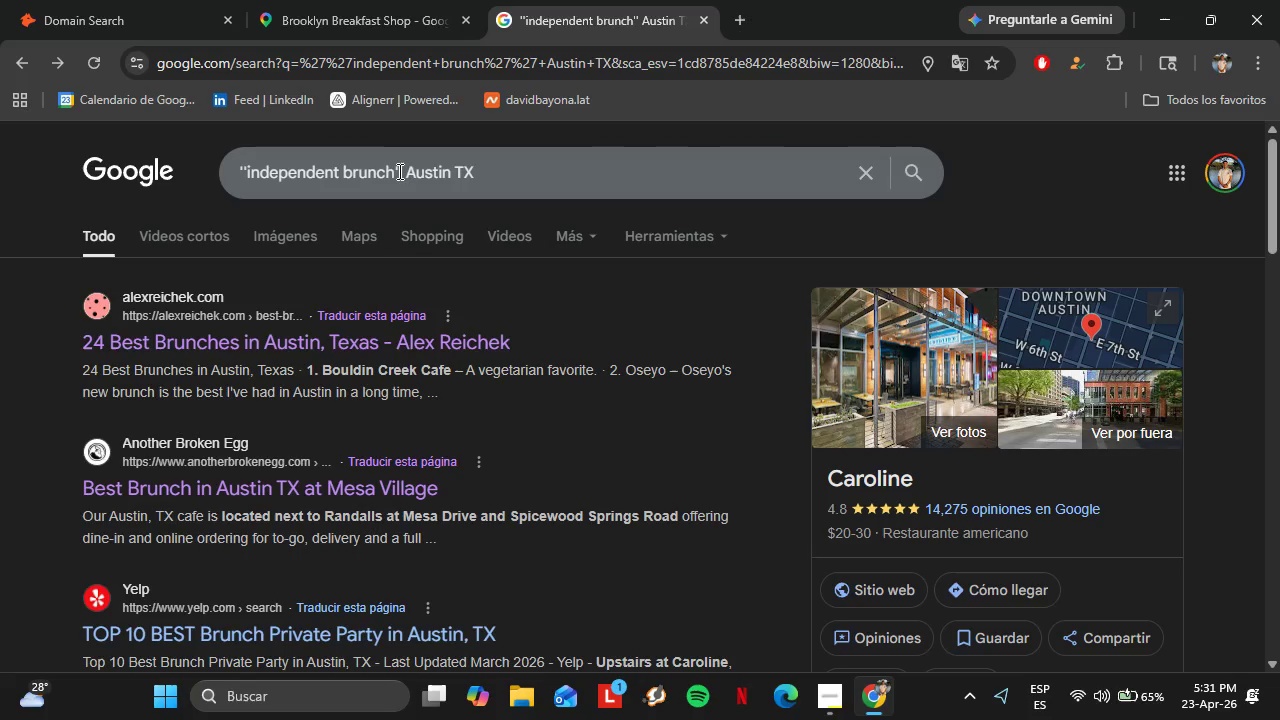 
left_click_drag(start_coordinate=[392, 174], to_coordinate=[346, 176])
 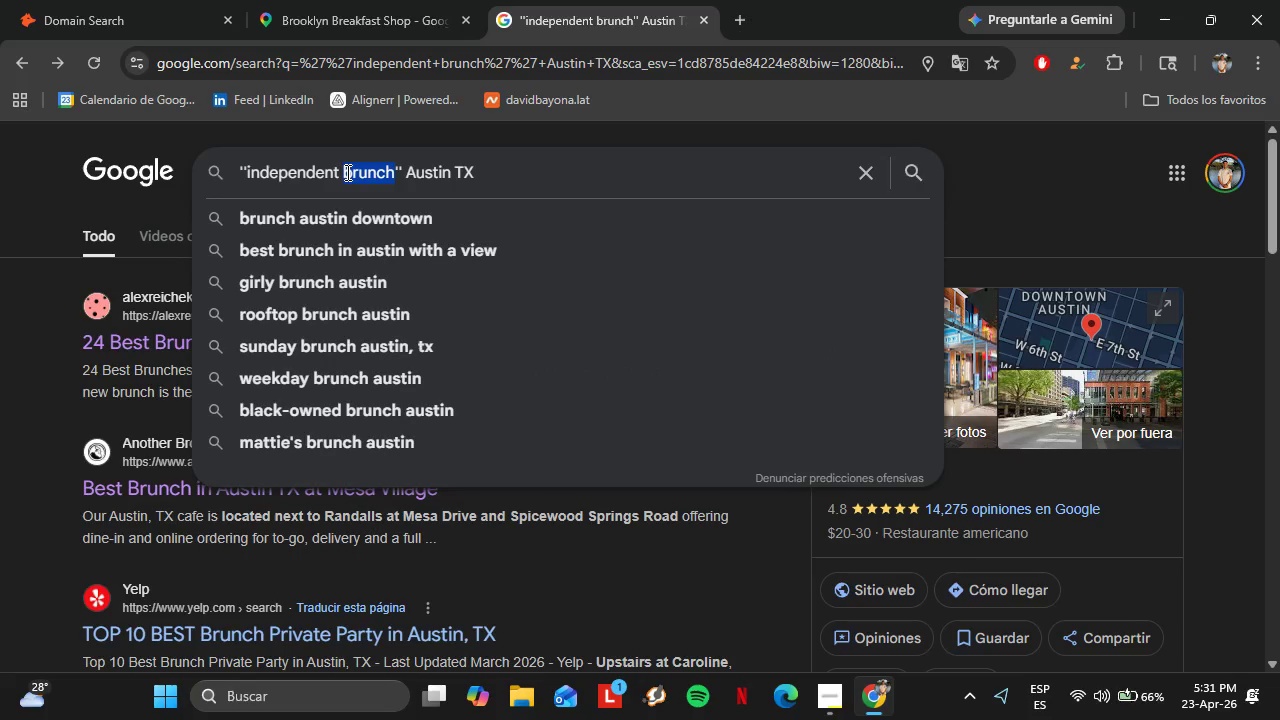 
type(jui)
key(Backspace)
key(Backspace)
key(Backspace)
type(Juice BAR)
 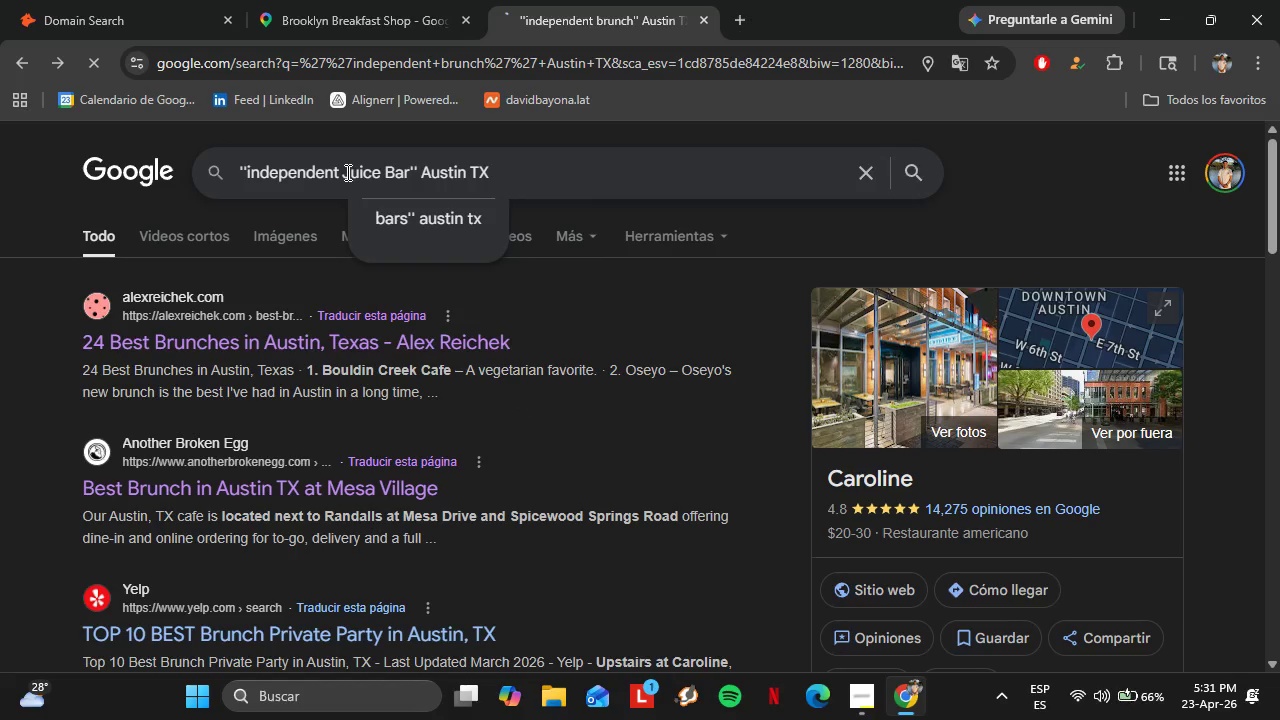 
 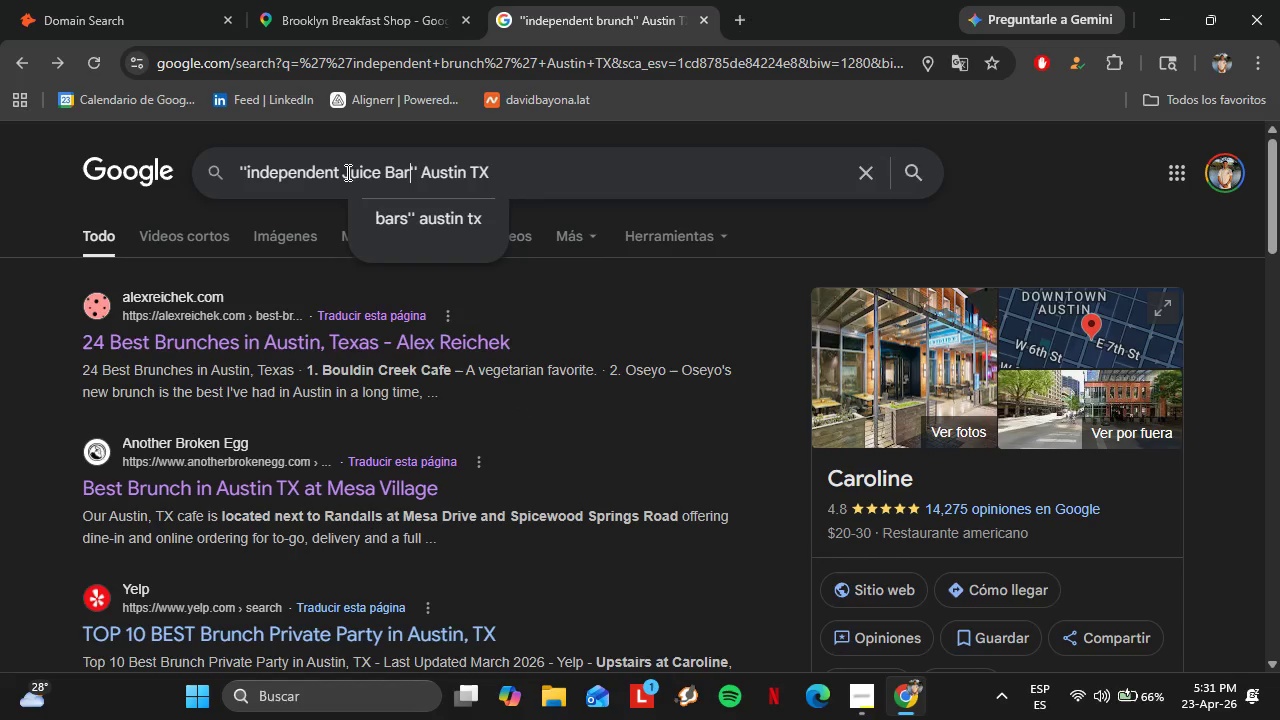 
key(Enter)
 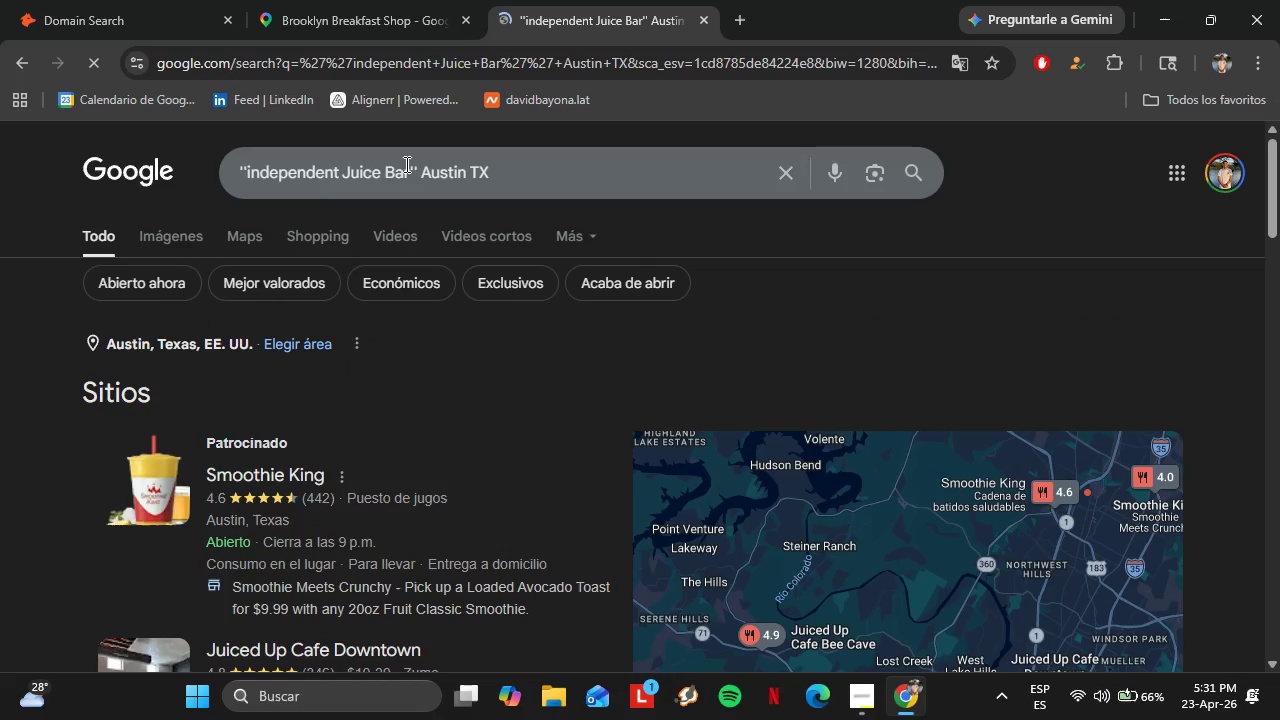 
scroll: coordinate [451, 362], scroll_direction: down, amount: 20.0
 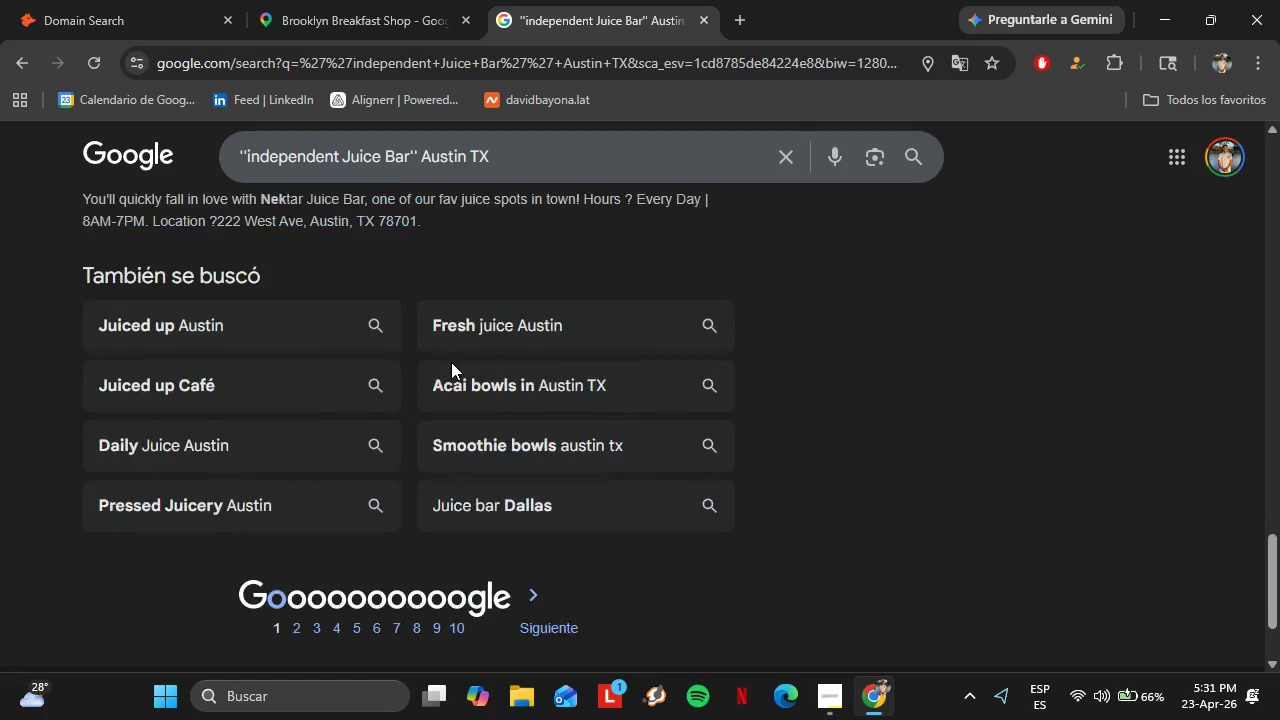 
scroll: coordinate [450, 364], scroll_direction: up, amount: 19.0
 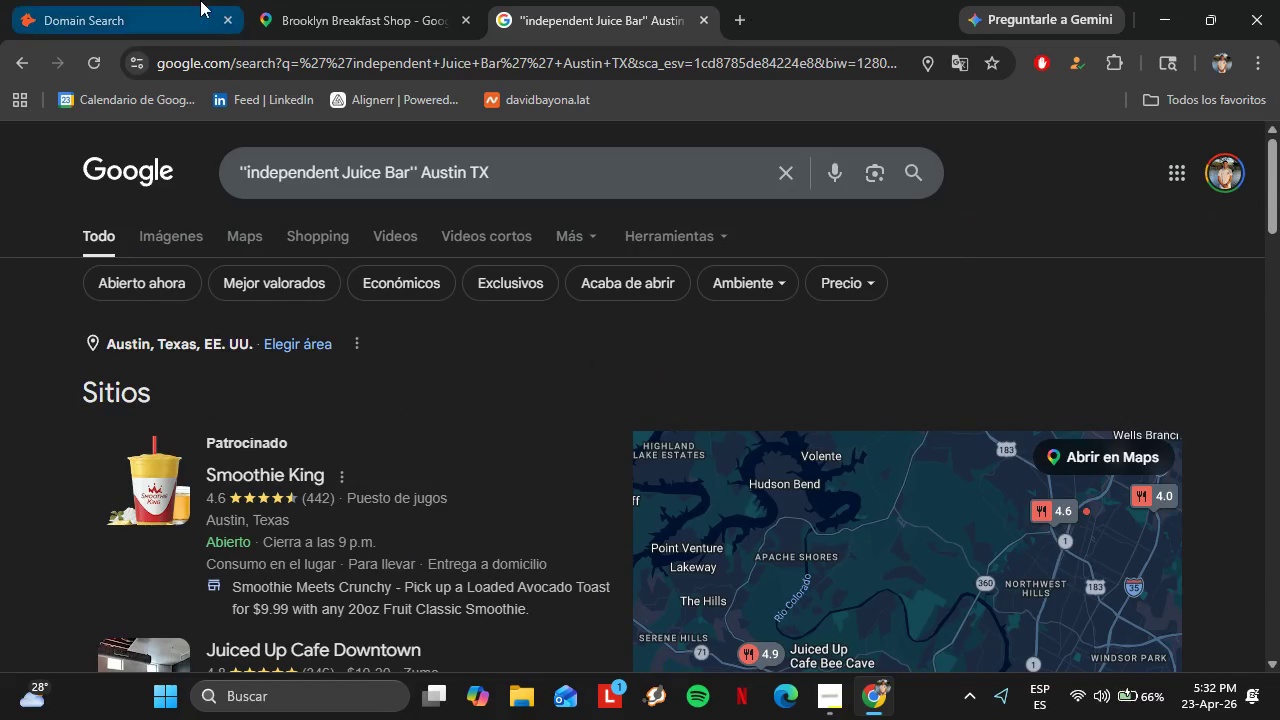 
left_click([194, 0])
 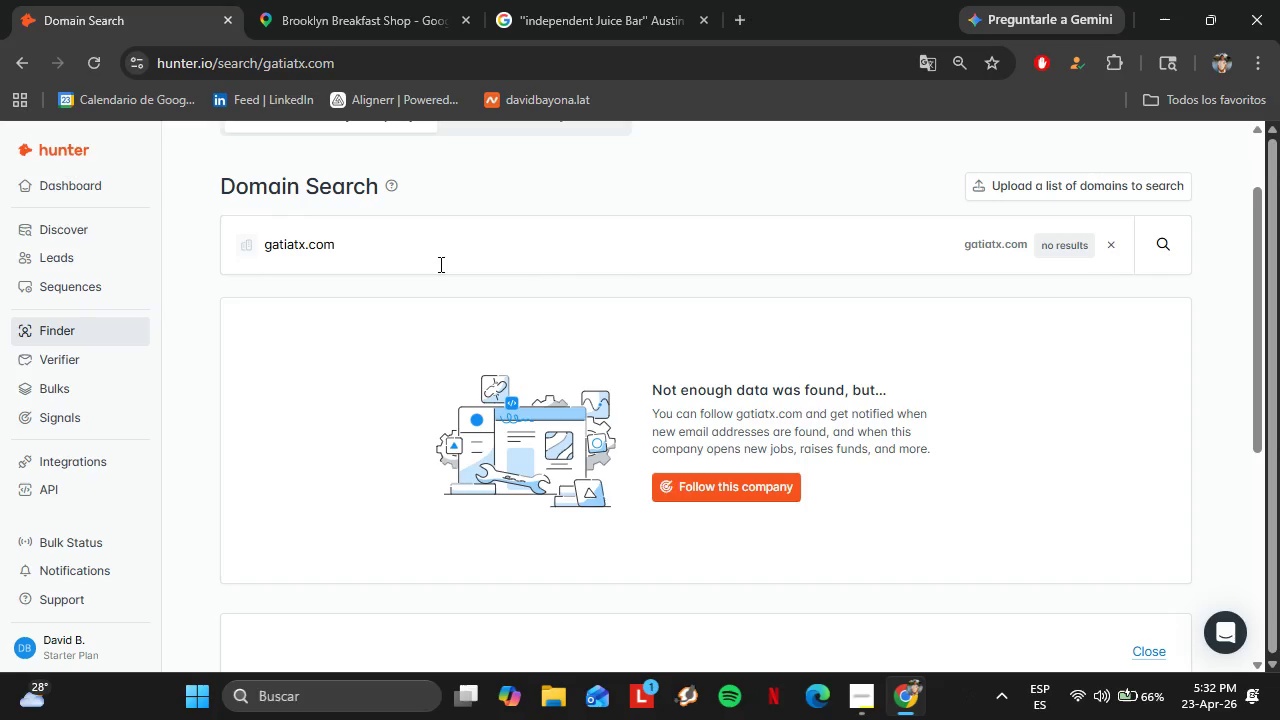 
left_click_drag(start_coordinate=[434, 263], to_coordinate=[275, 260])
 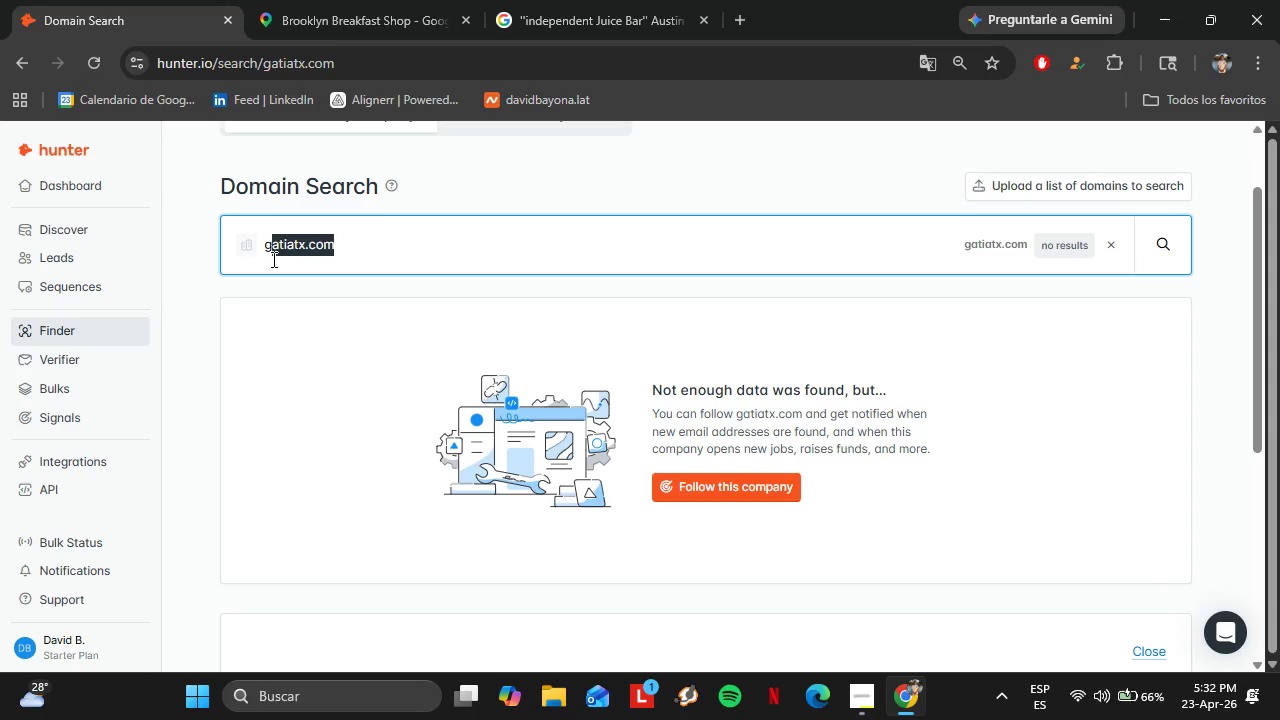 
key(Backspace)
 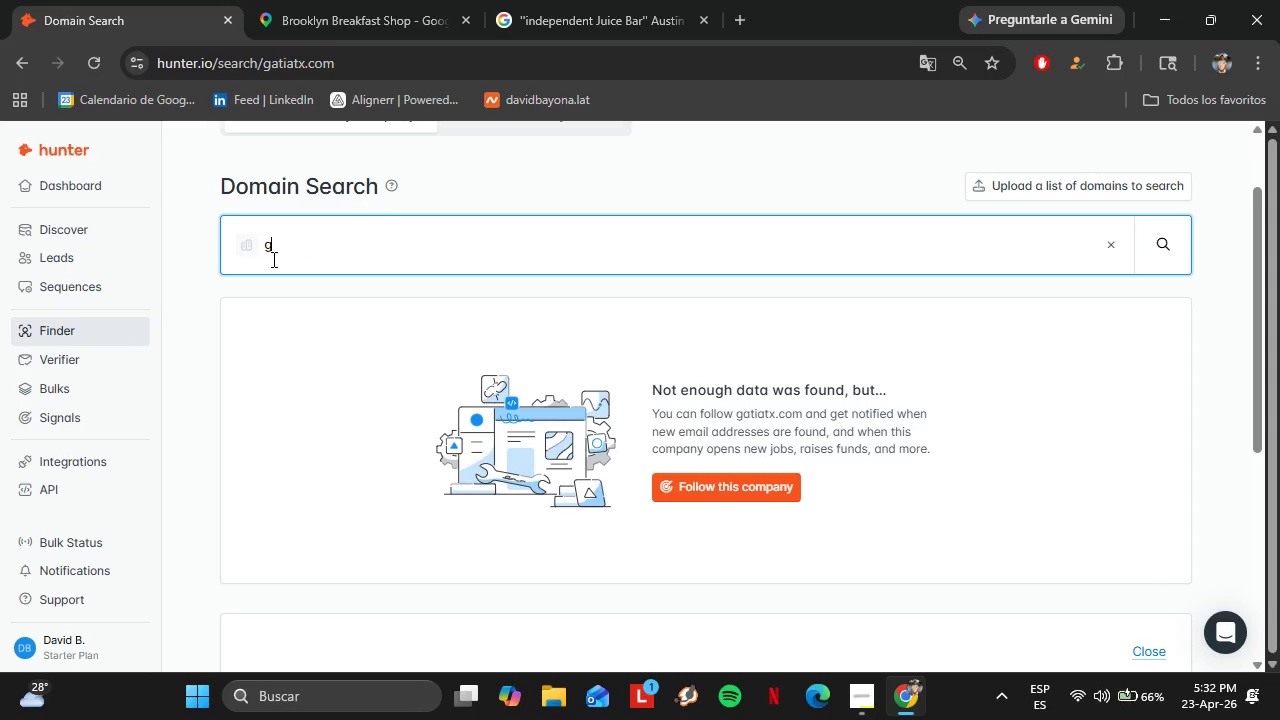 
key(Backspace)
 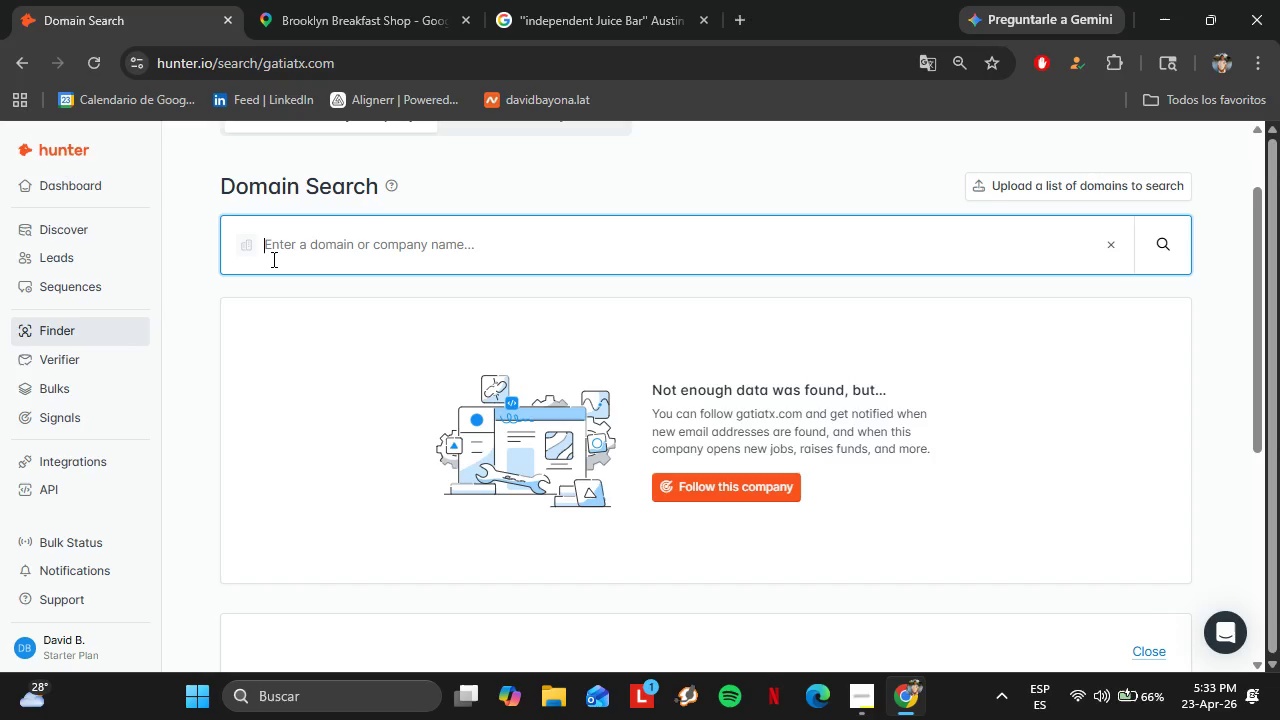 
wait(62.2)
 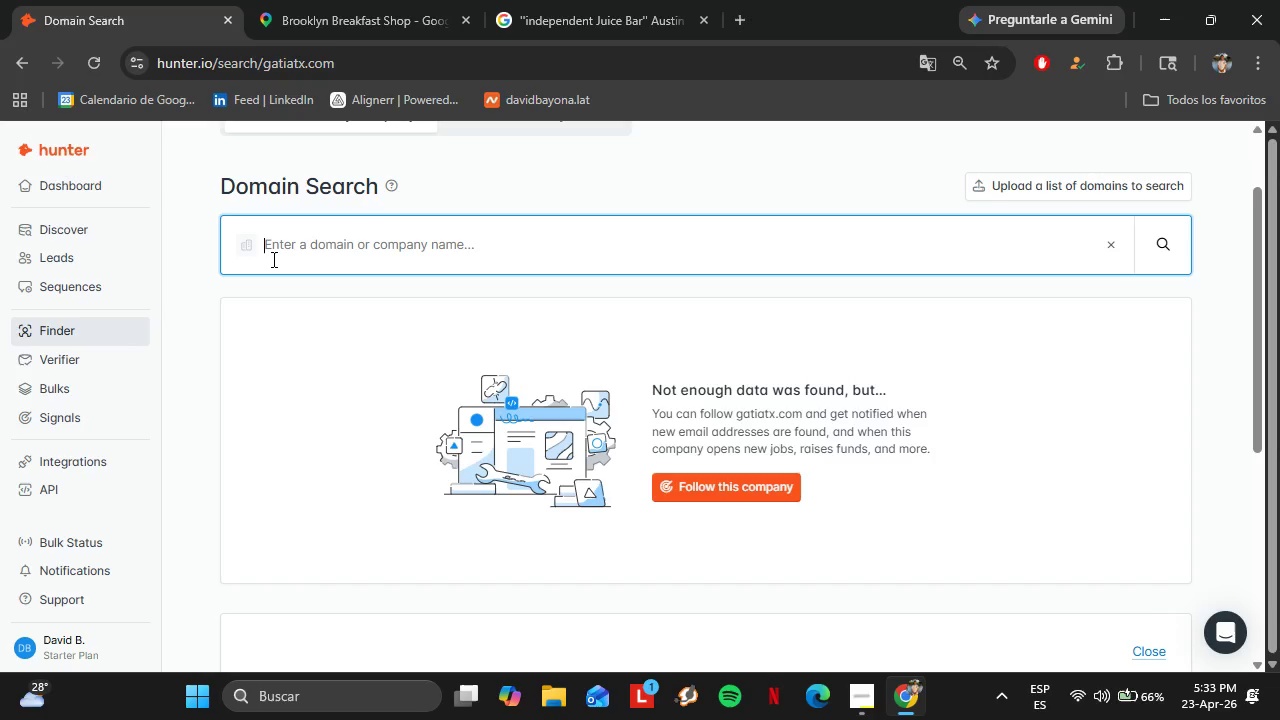 
double_click([329, 0])
 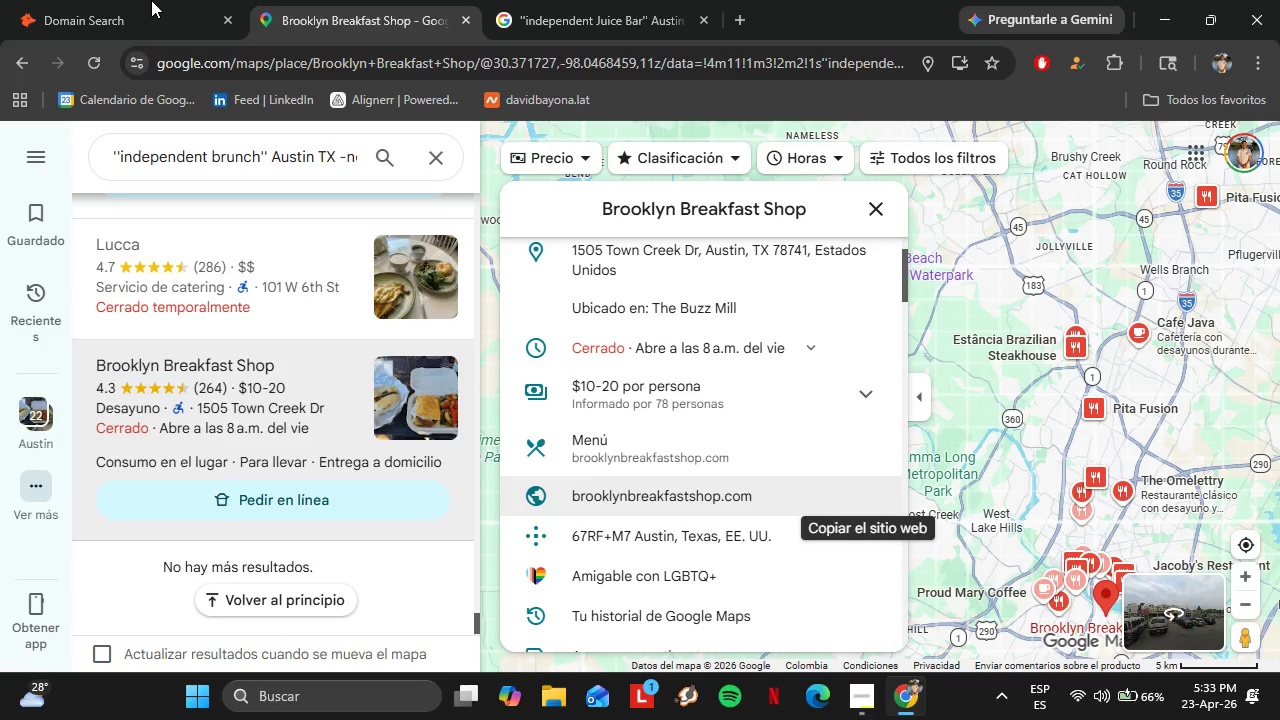 
left_click([130, 0])
 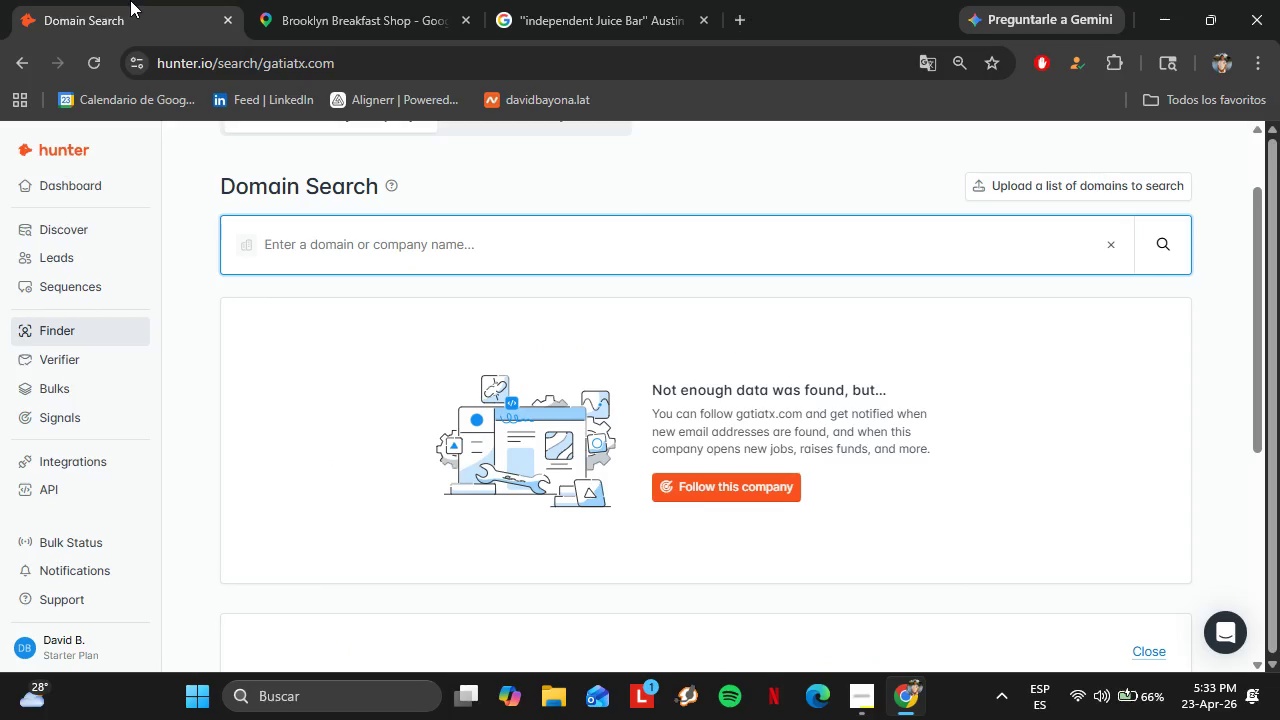 
wait(8.05)
 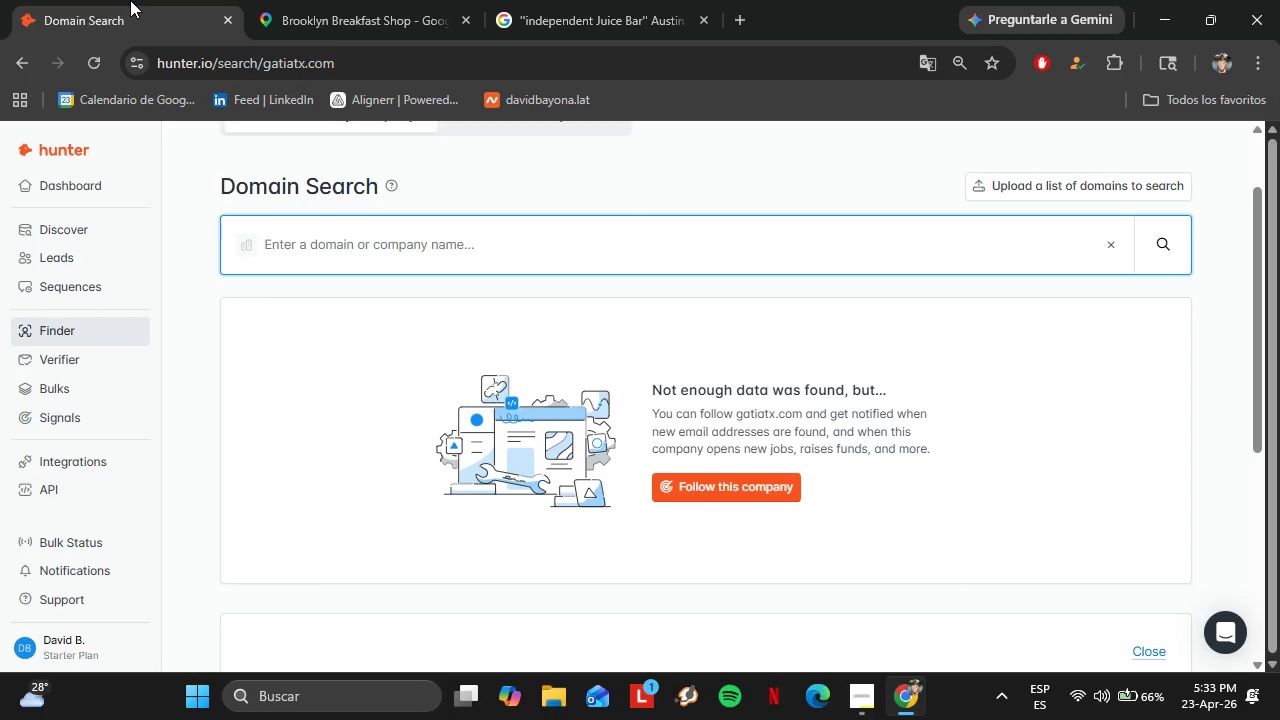 
left_click([67, 266])
 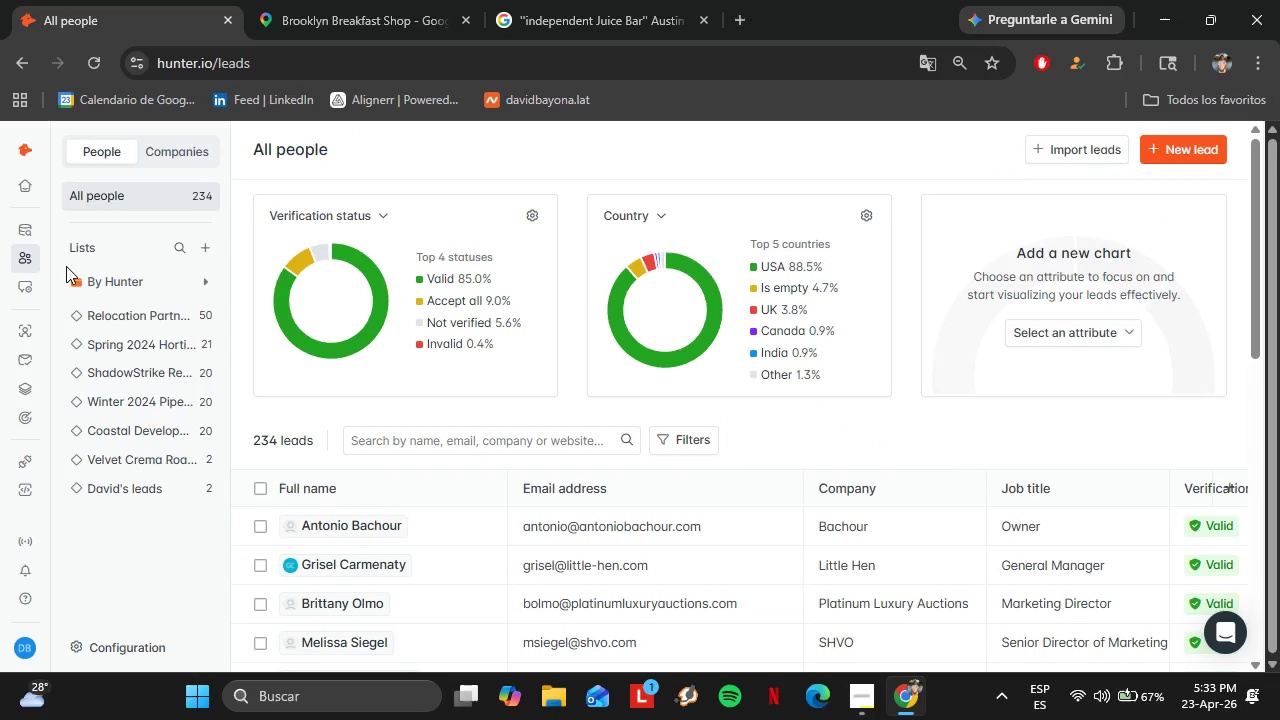 
wait(12.89)
 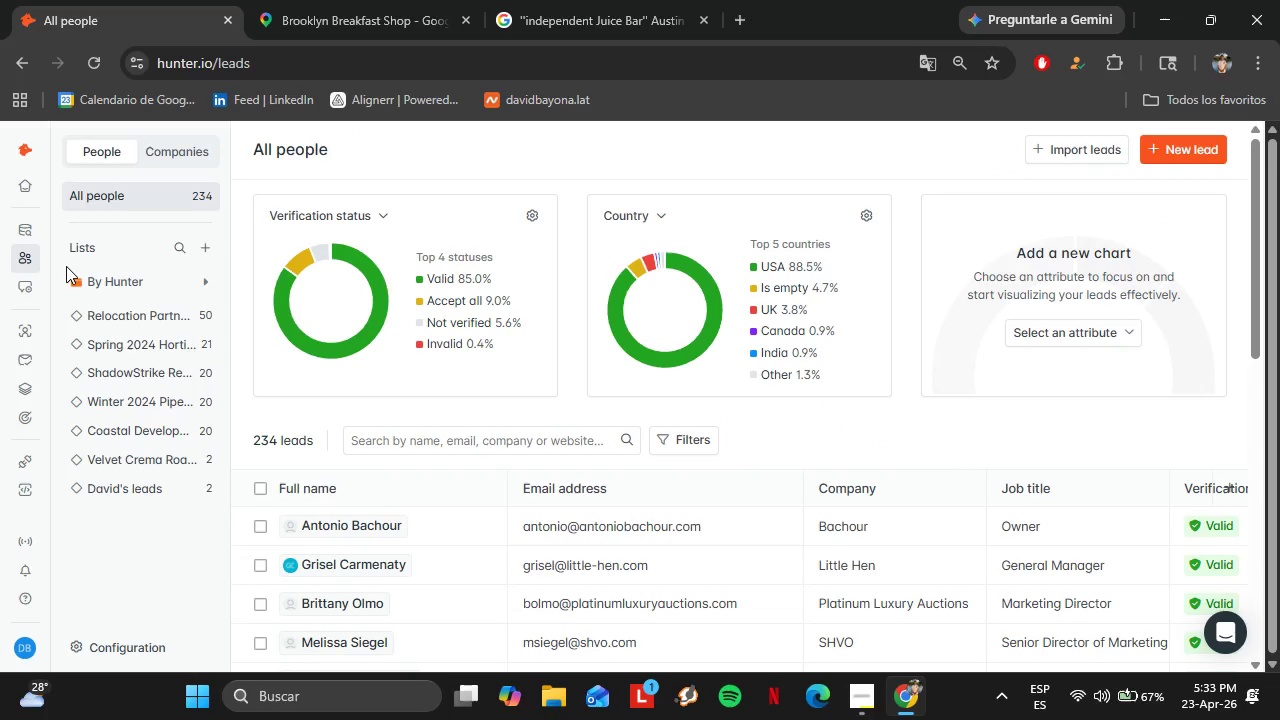 
left_click([127, 462])
 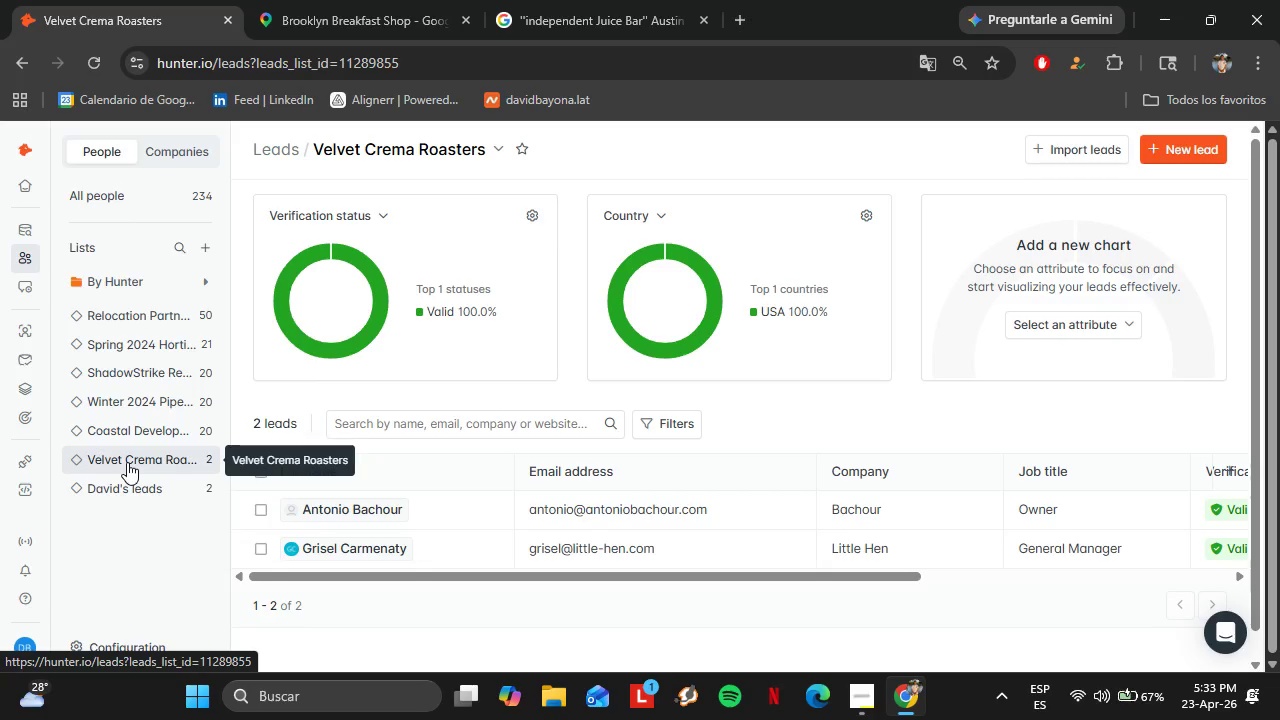 
wait(19.38)
 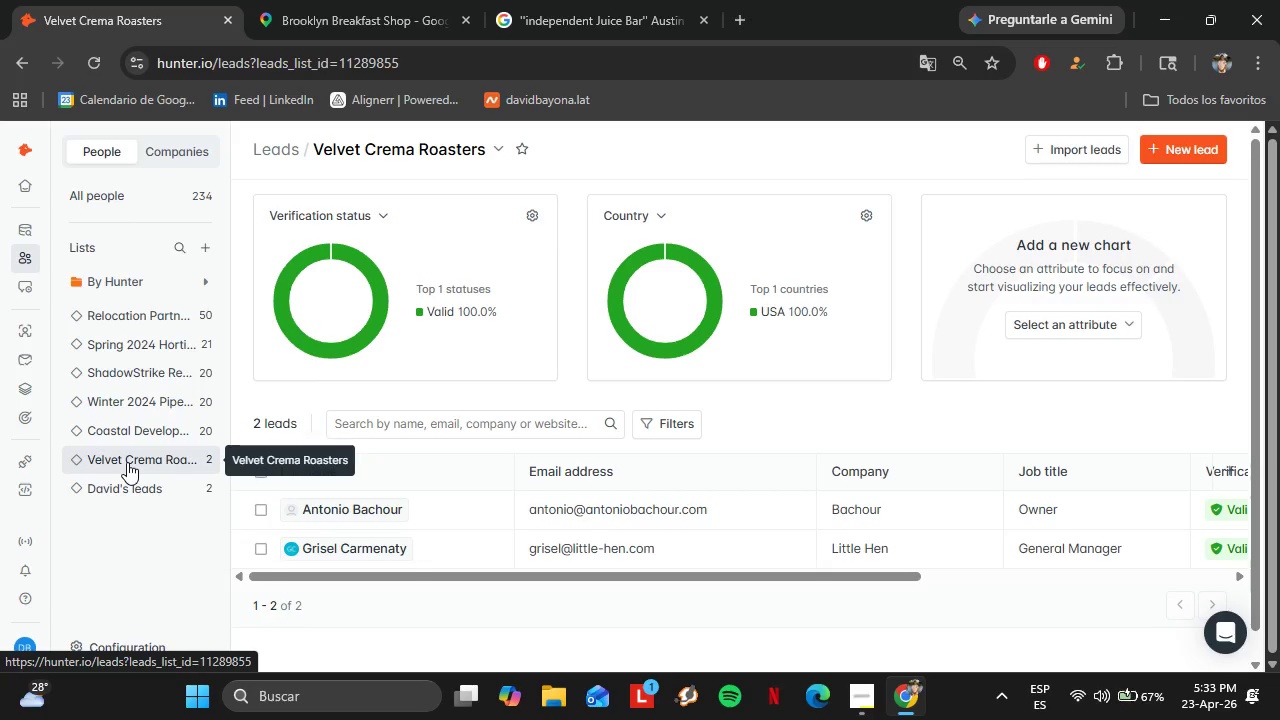 
left_click([52, 336])
 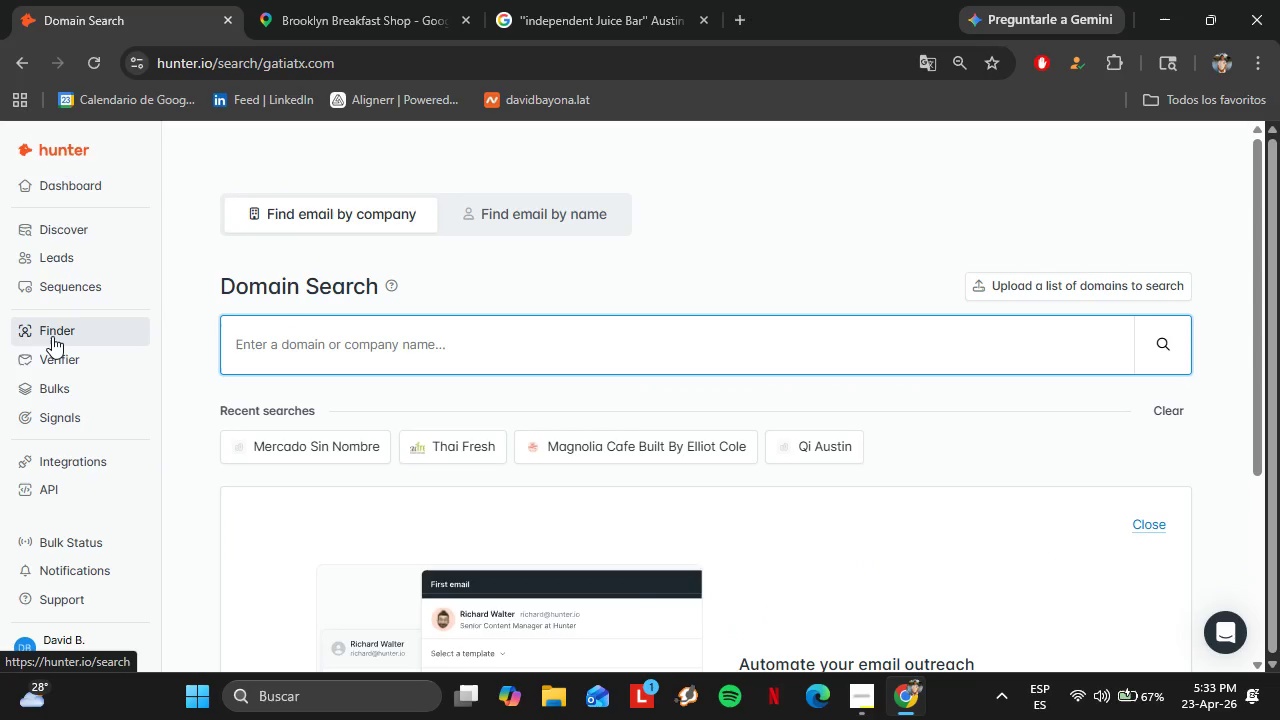 
wait(8.81)
 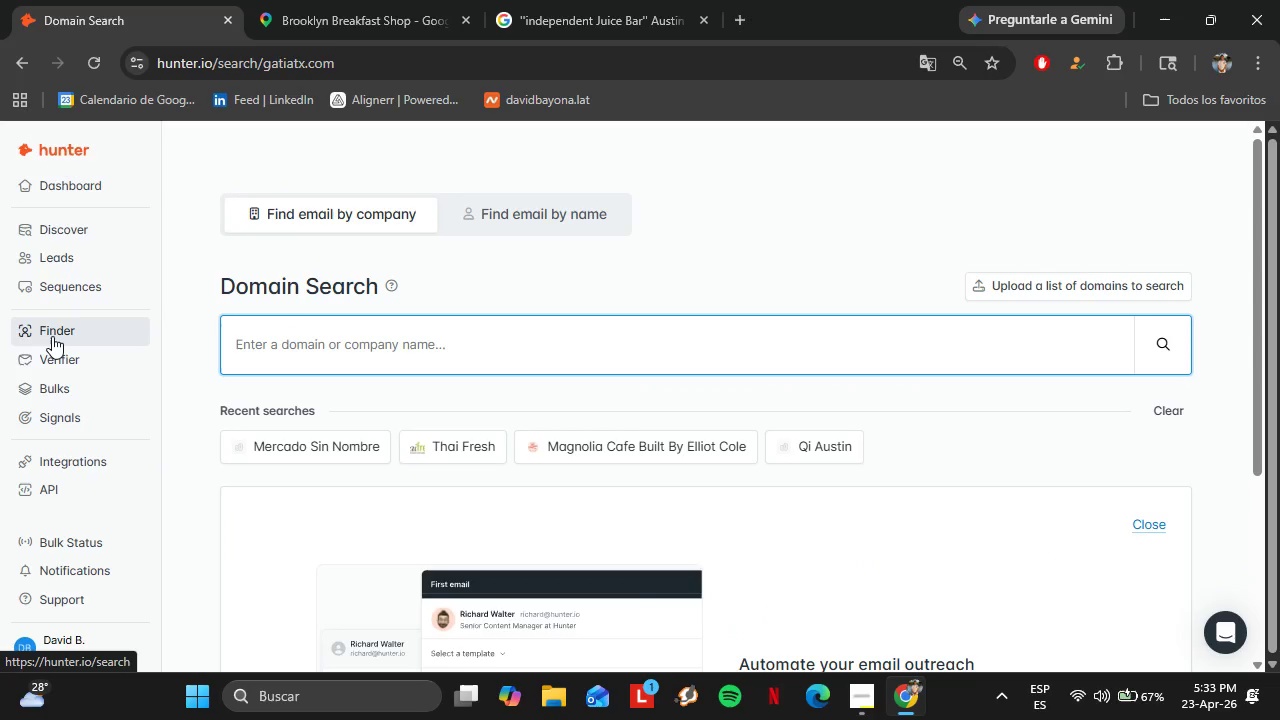 
type(bouldincree)
 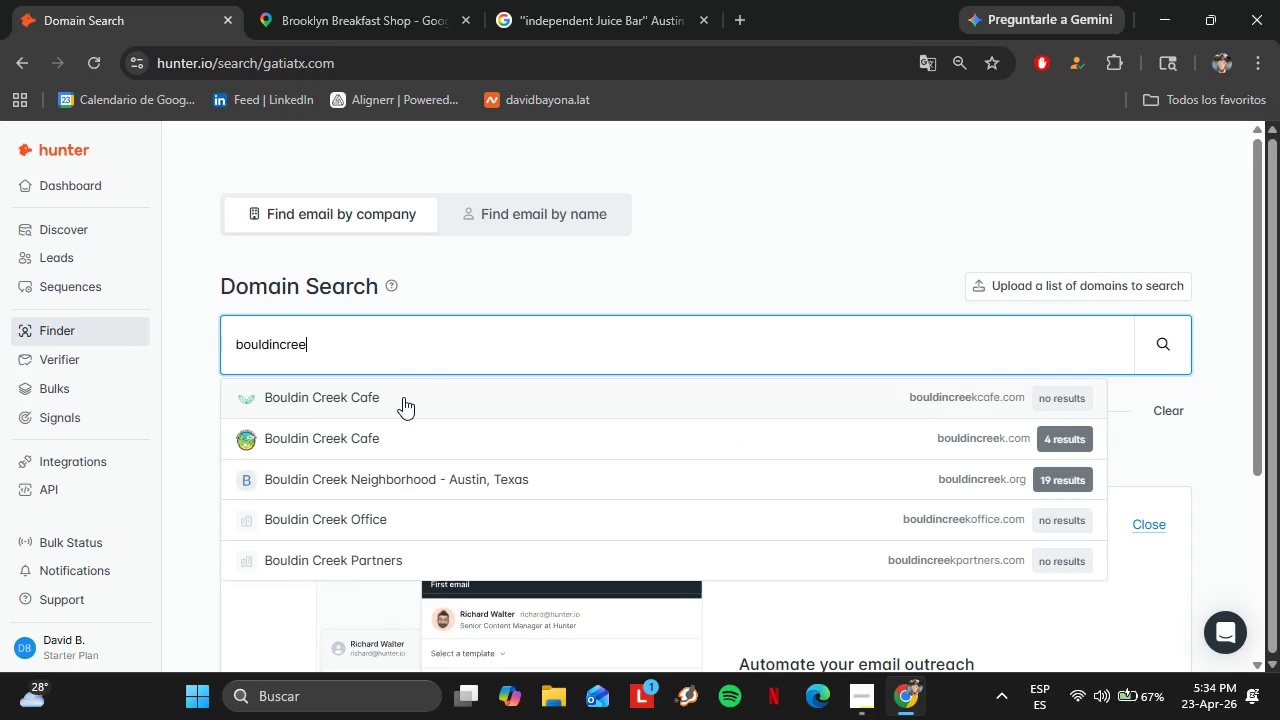 
left_click([379, 391])
 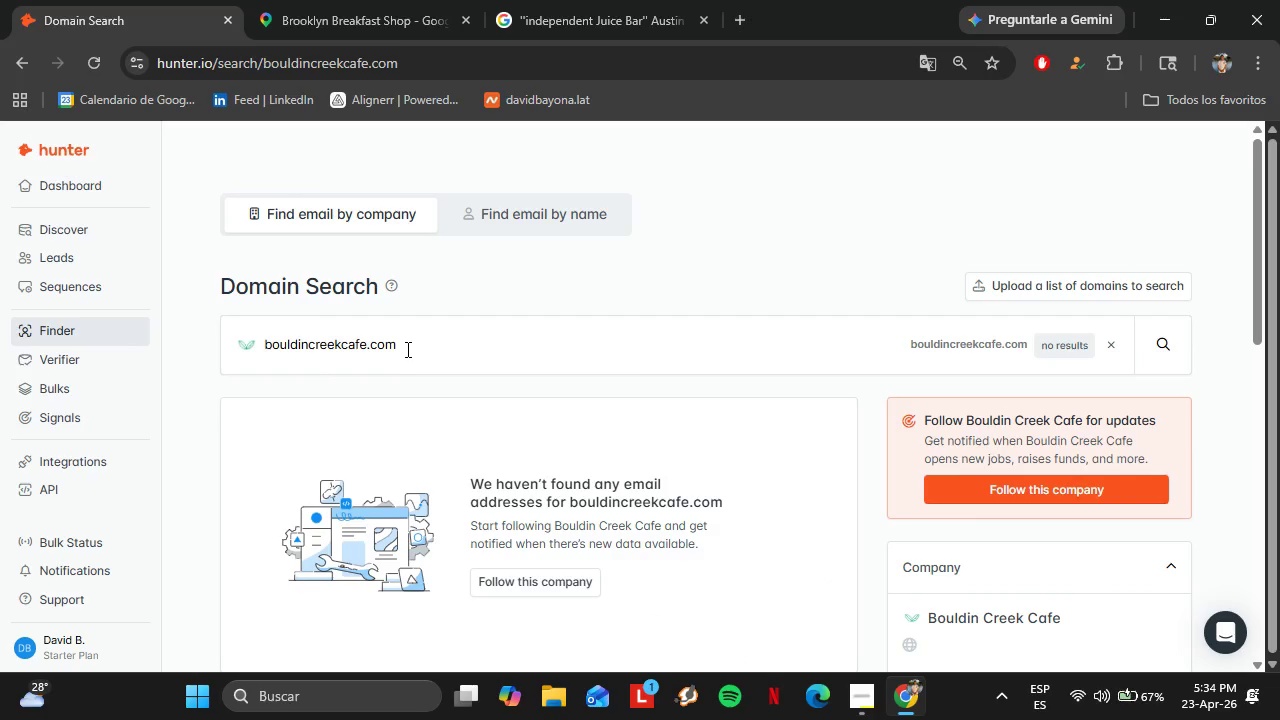 
left_click([407, 346])
 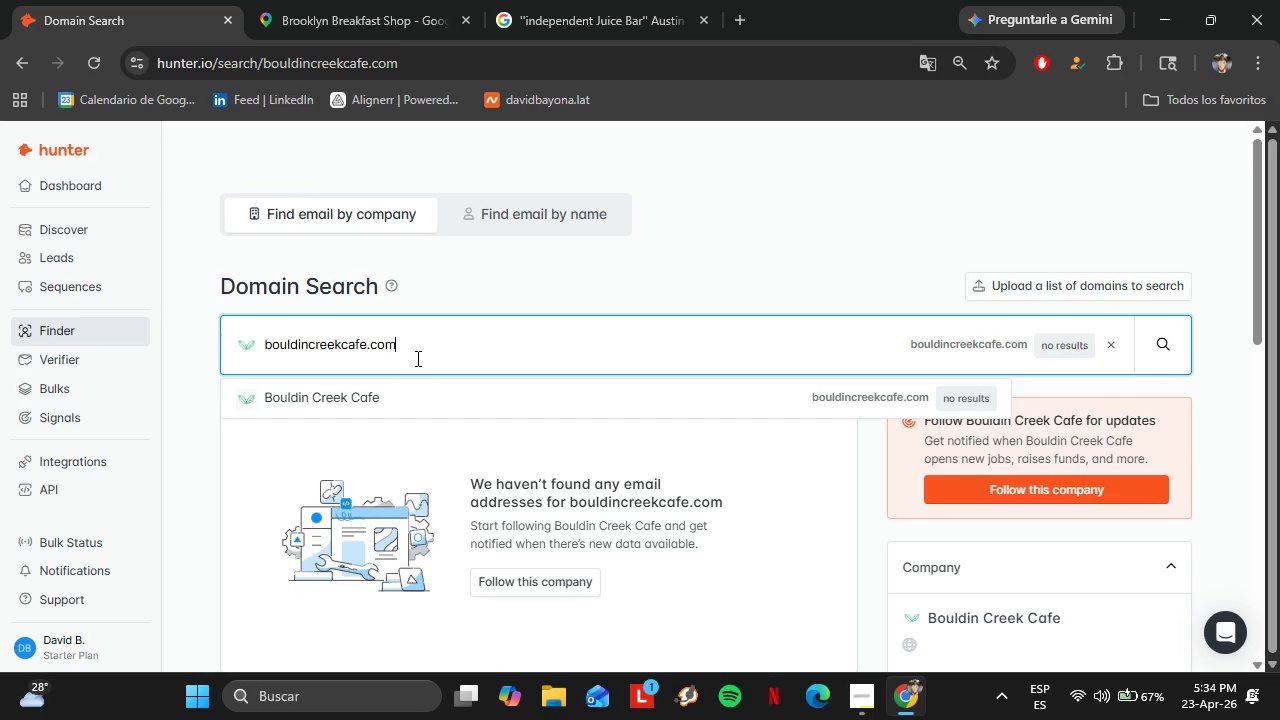 
key(Backspace)
 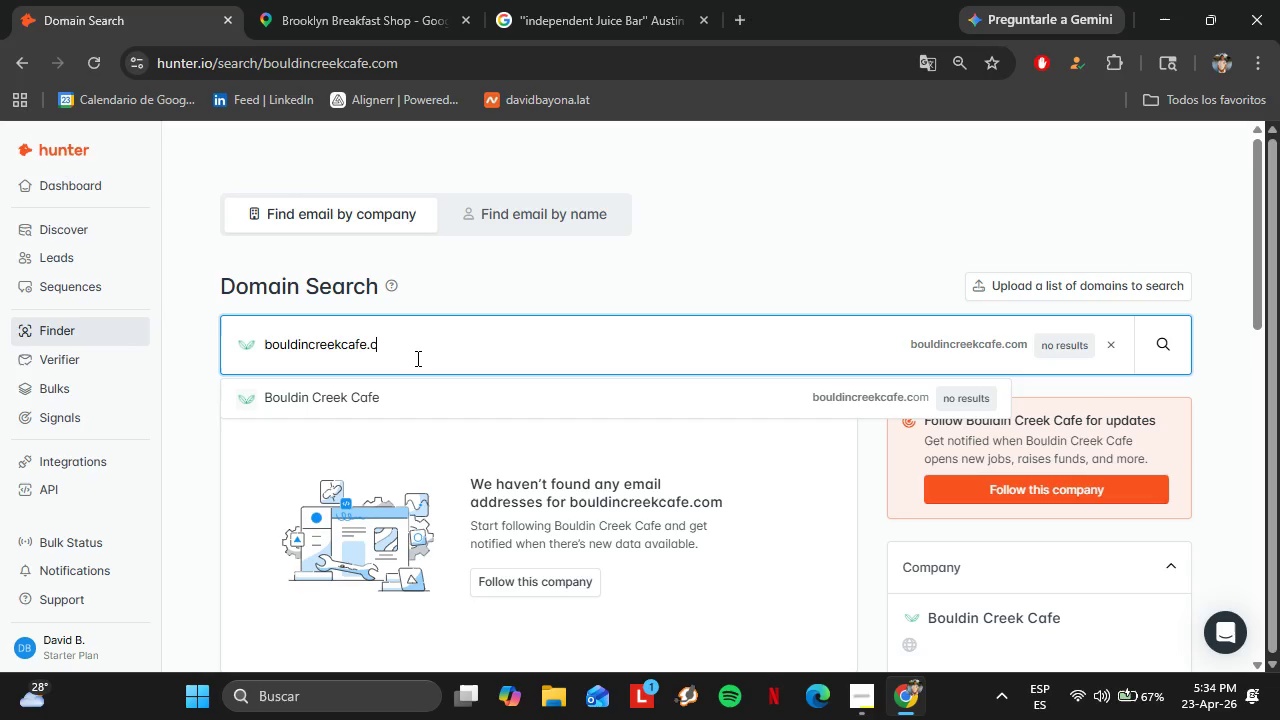 
key(Backspace)
 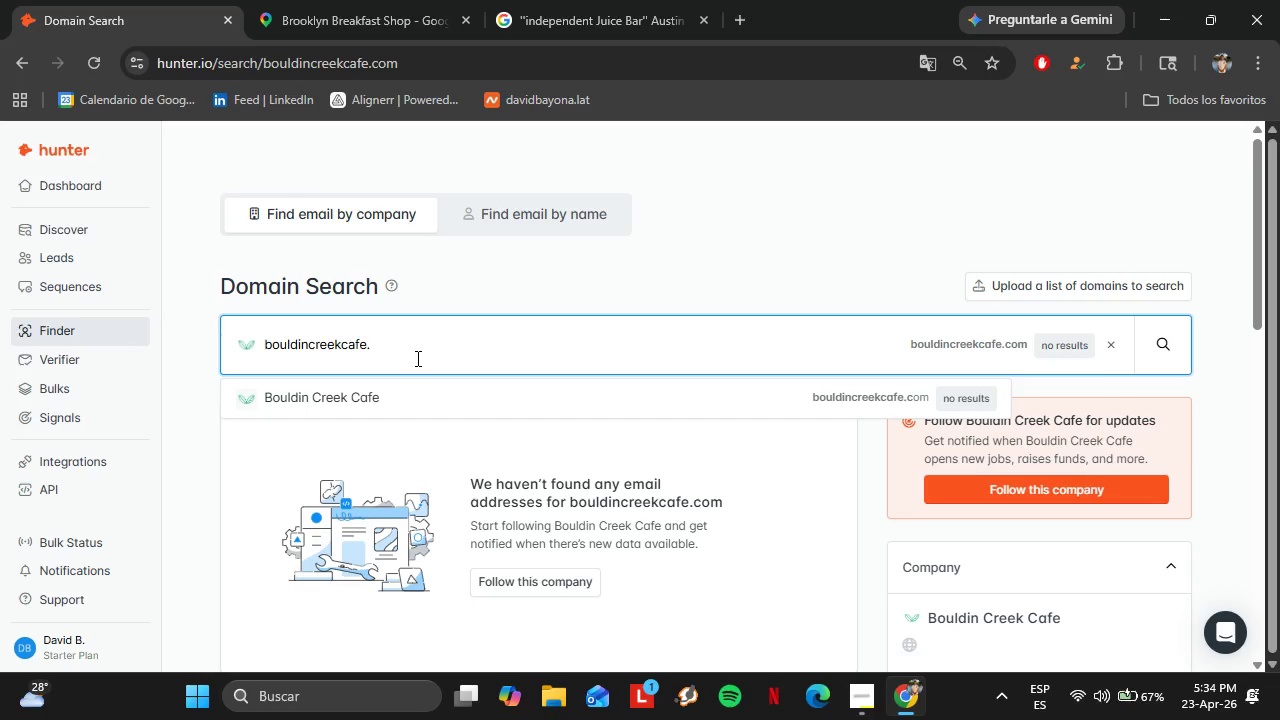 
key(Backspace)
 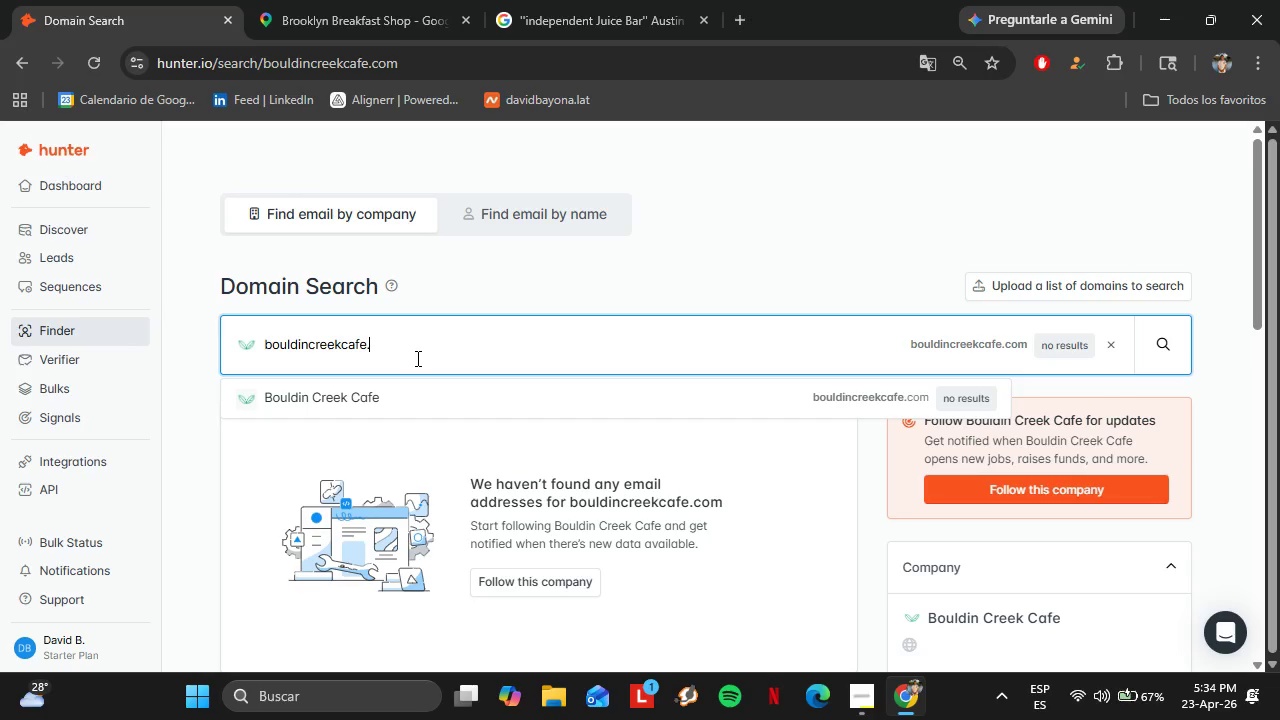 
key(Backspace)
 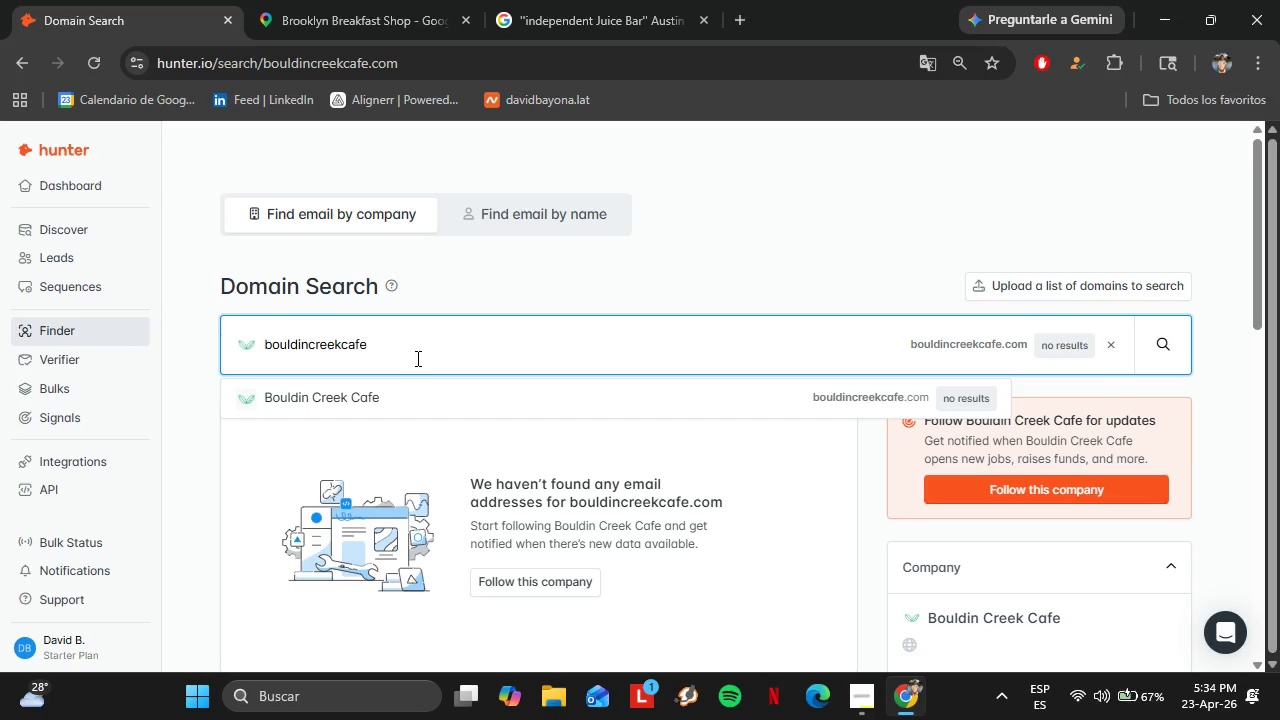 
key(Space)
 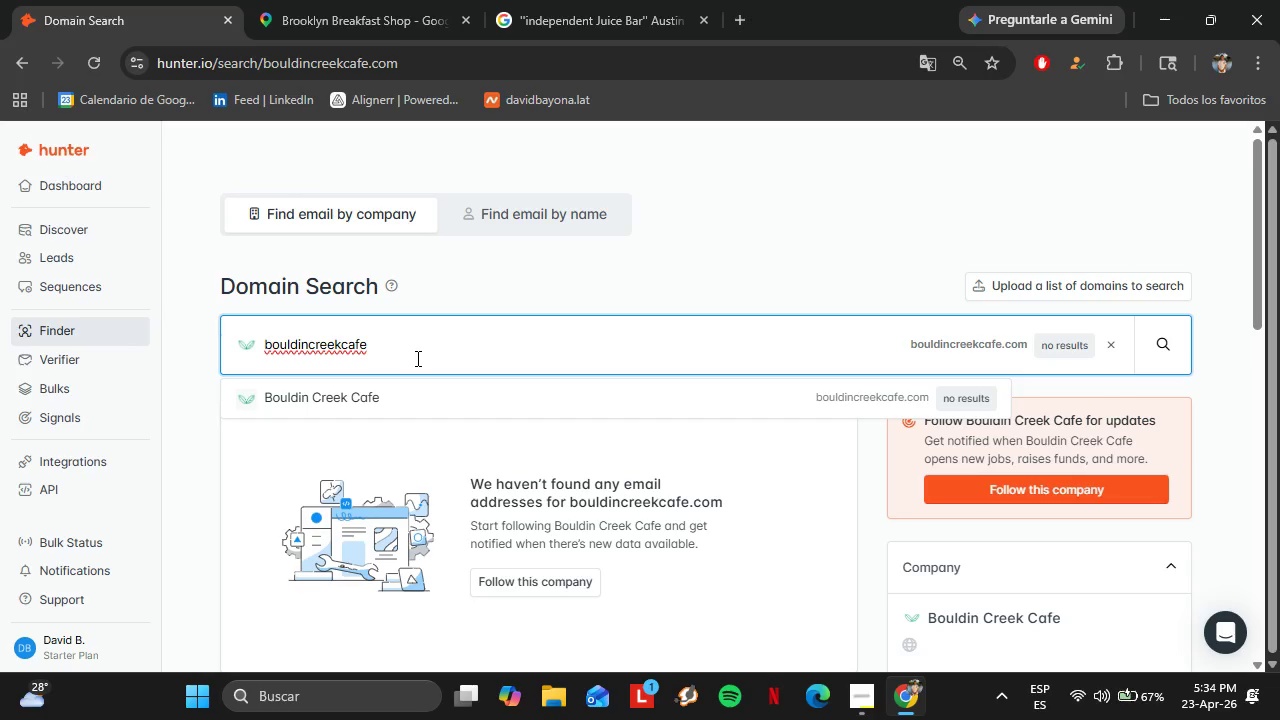 
key(ArrowLeft)
 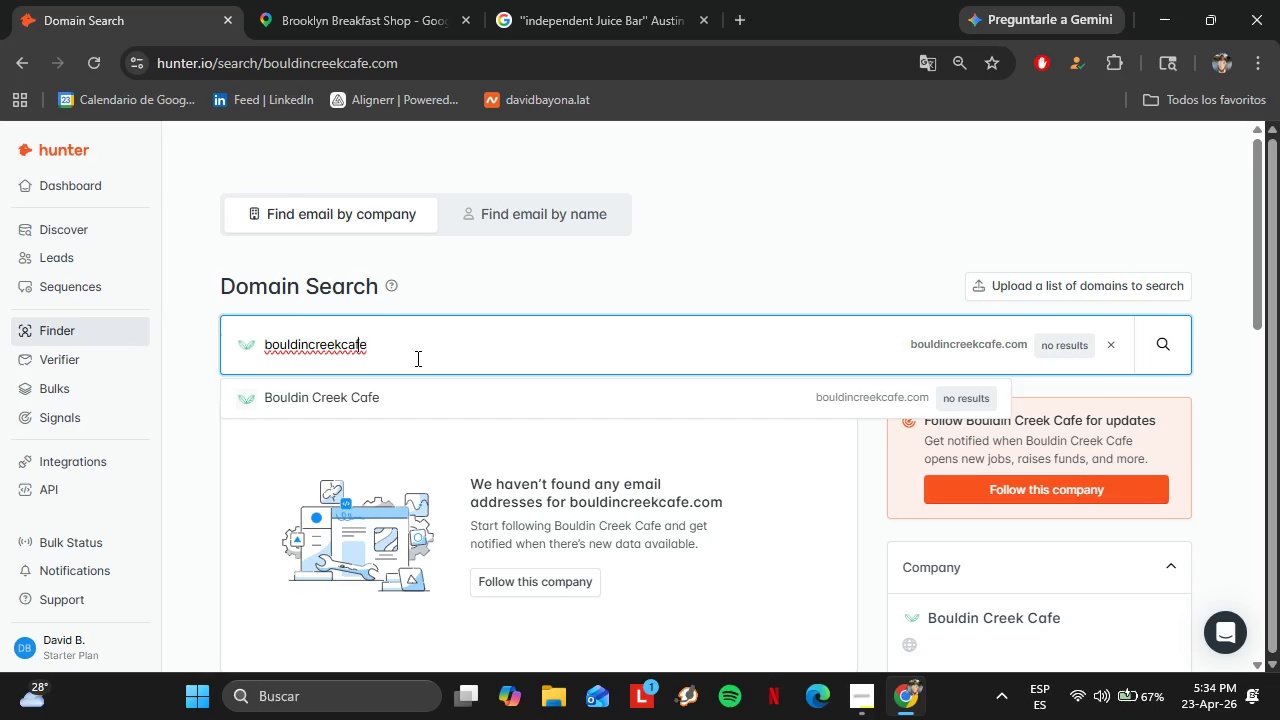 
key(ArrowLeft)
 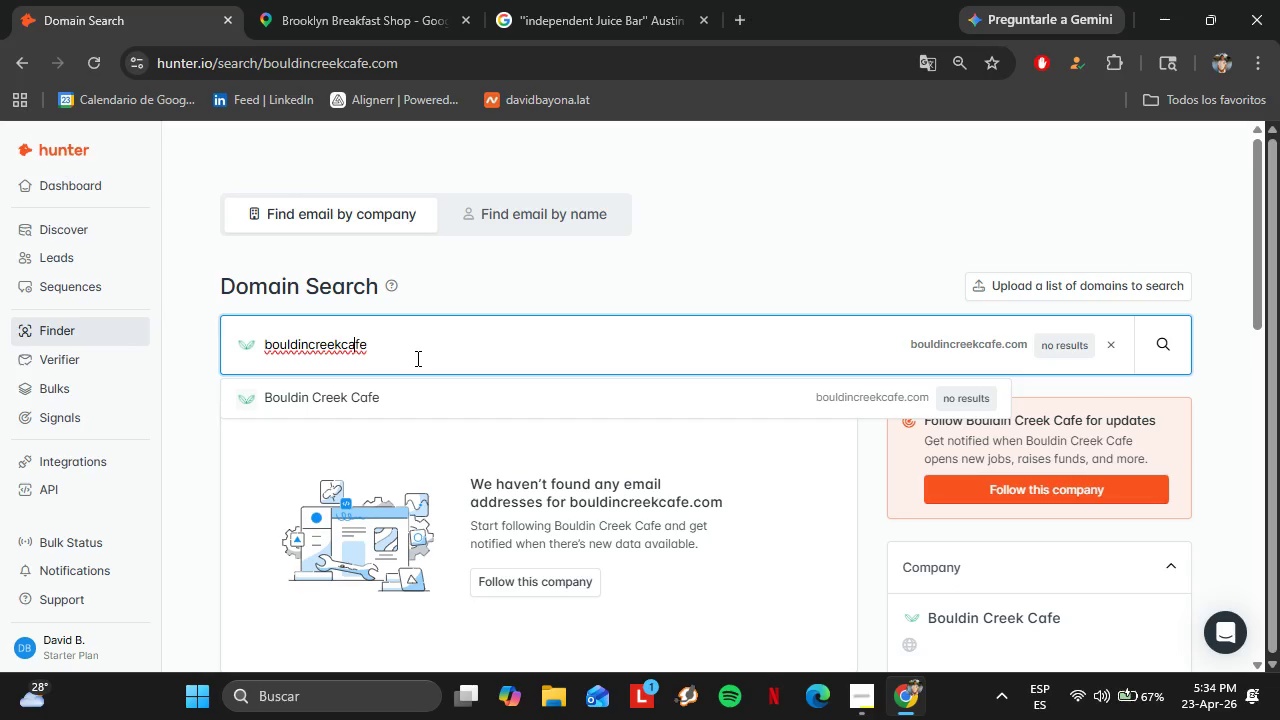 
key(ArrowLeft)
 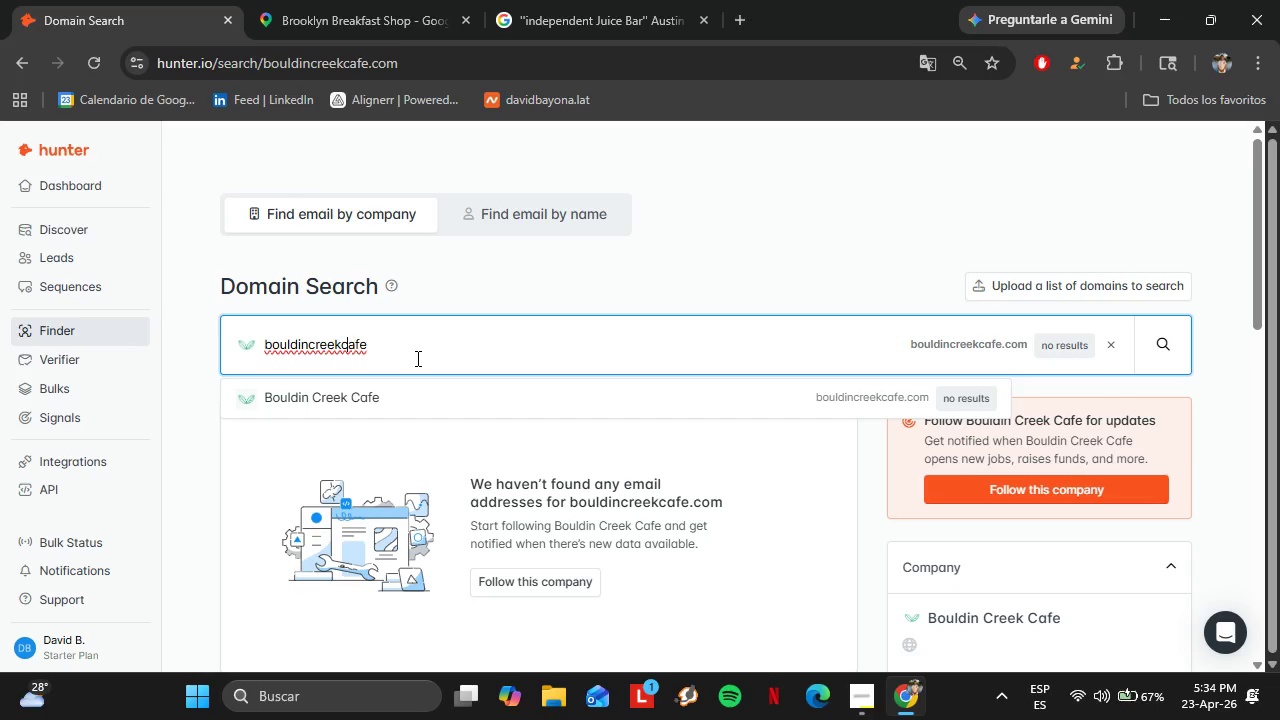 
key(ArrowLeft)
 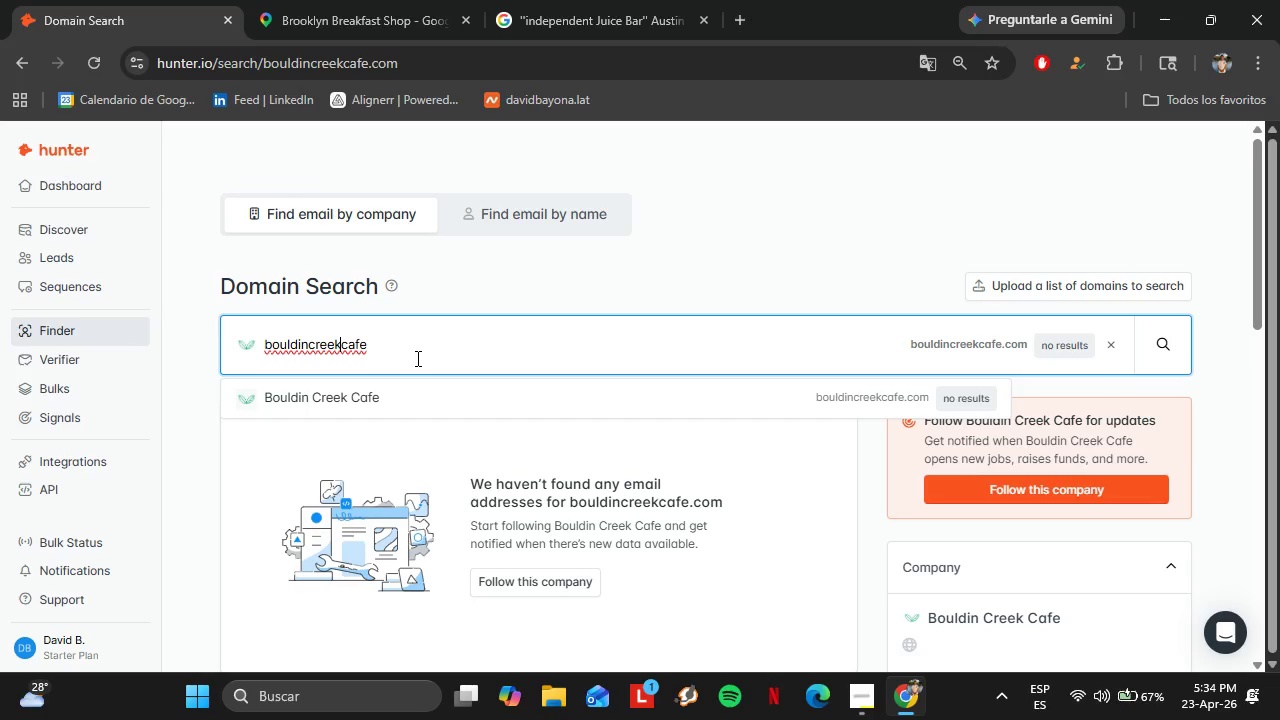 
key(ArrowLeft)
 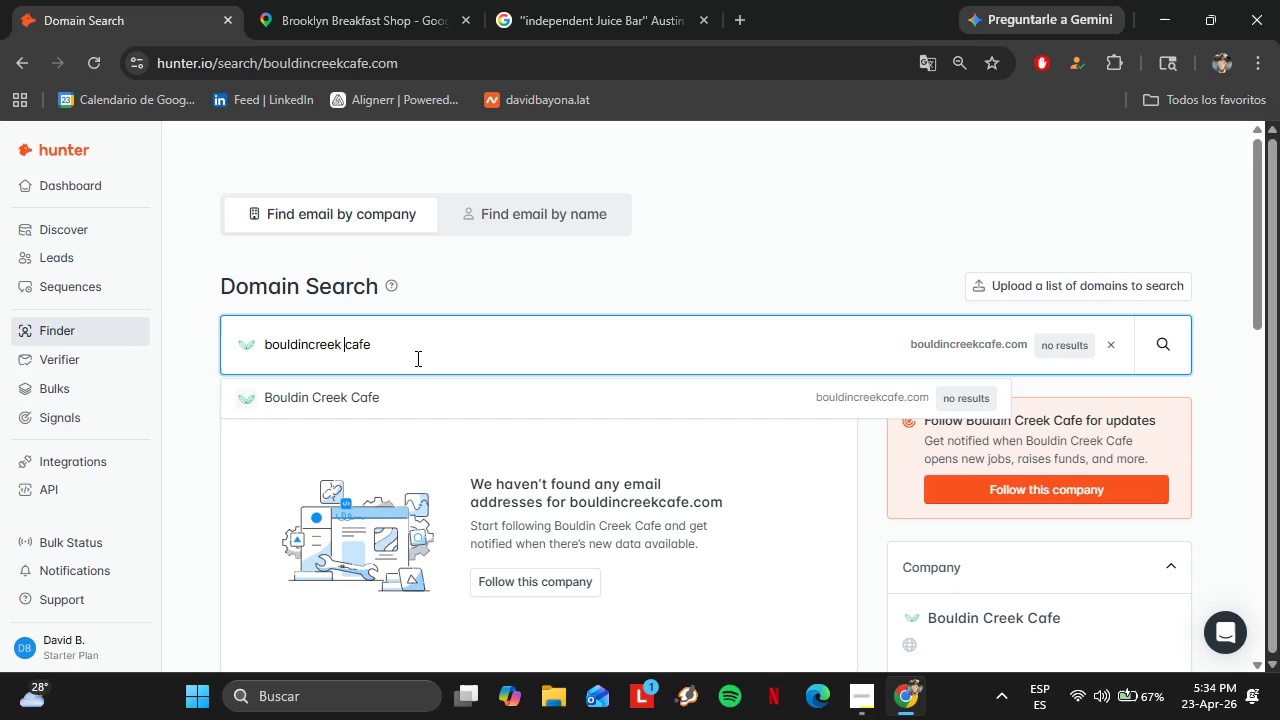 
key(Space)
 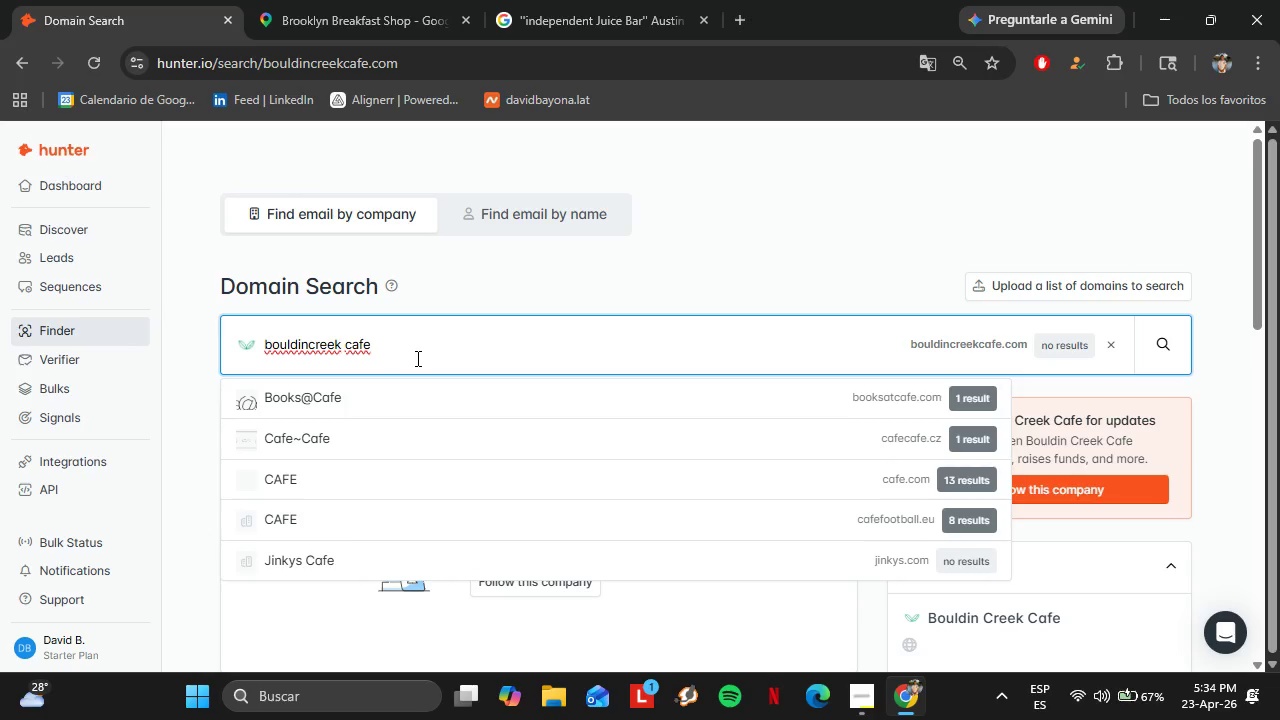 
hold_key(key=ArrowLeft, duration=0.64)
 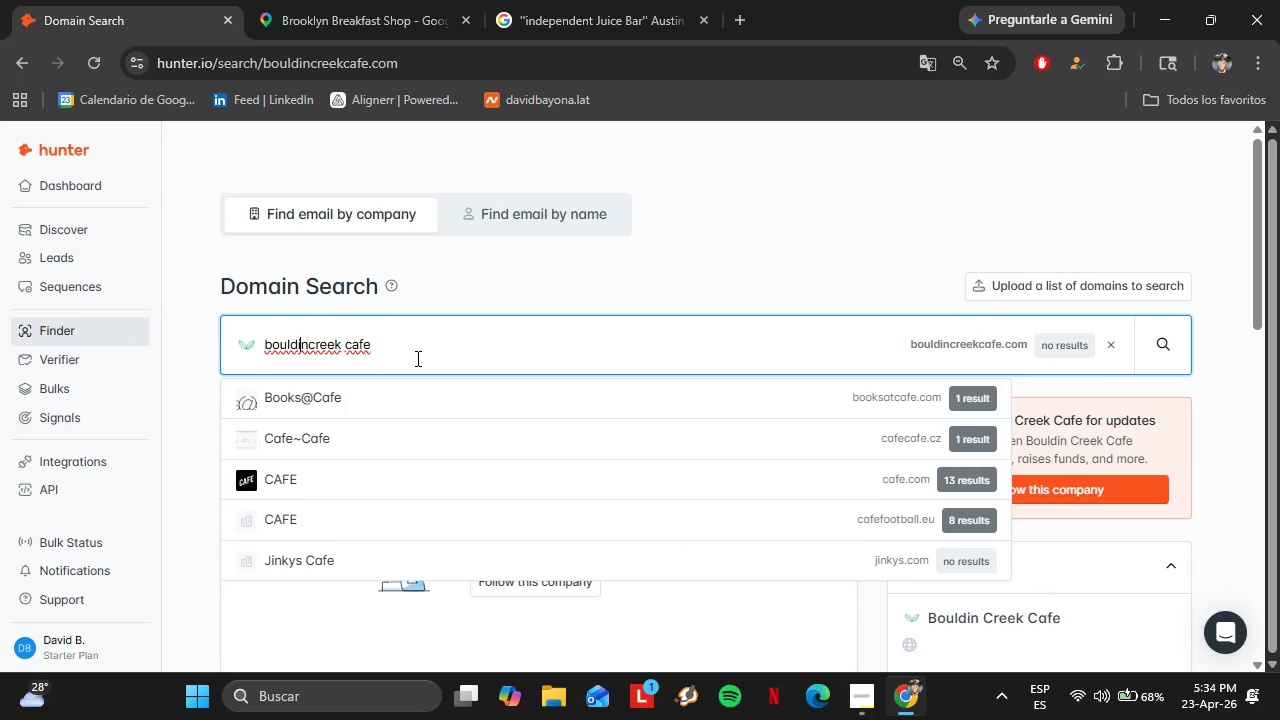 
key(ArrowLeft)
 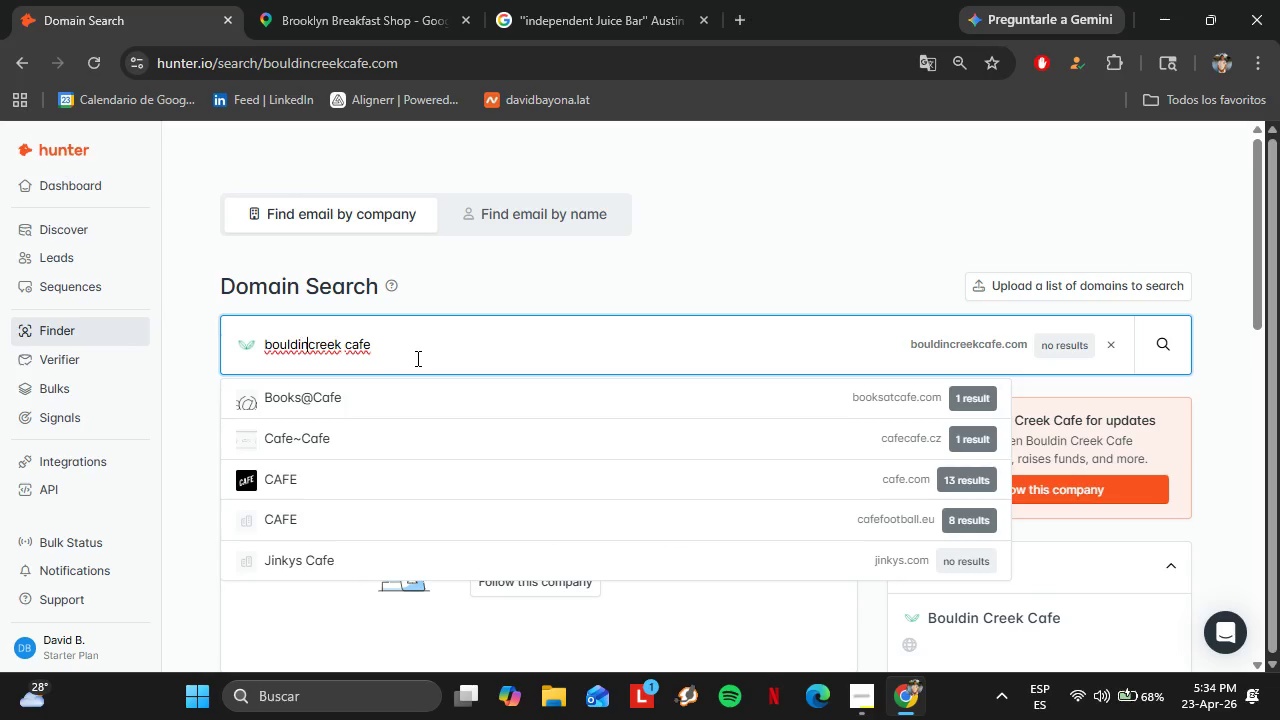 
key(ArrowRight)
 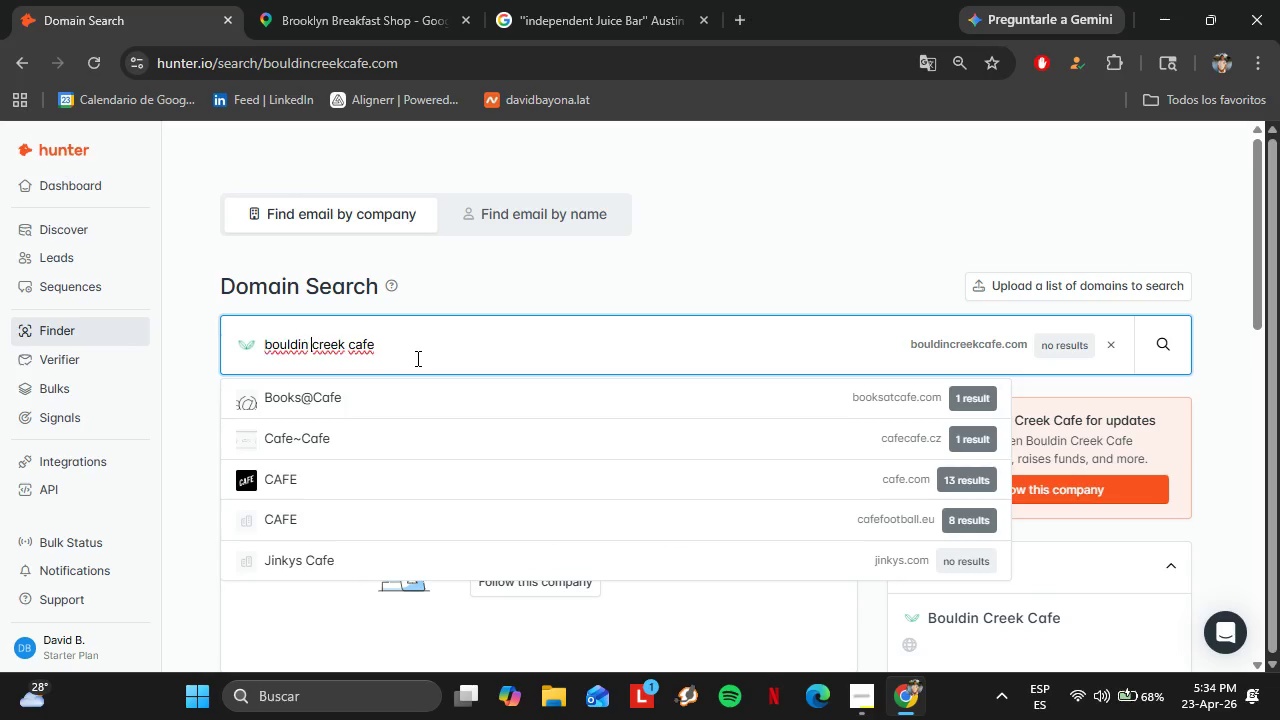 
key(Space)
 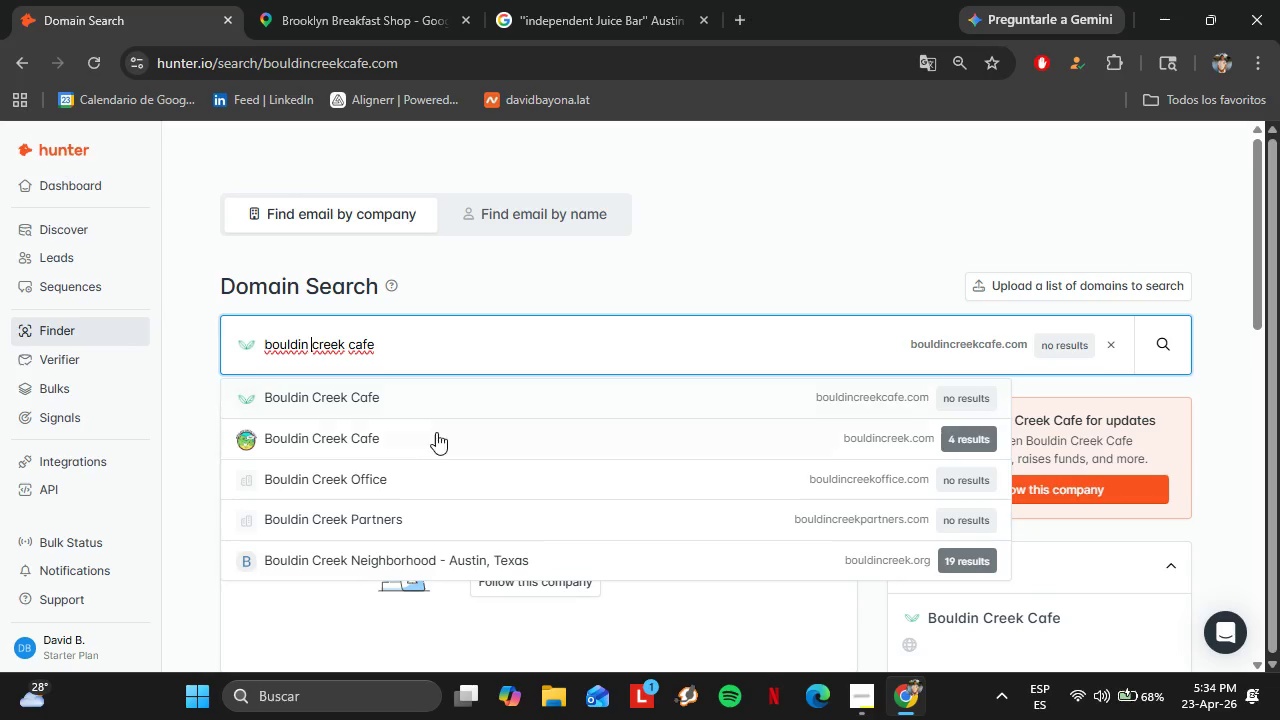 
left_click([420, 444])
 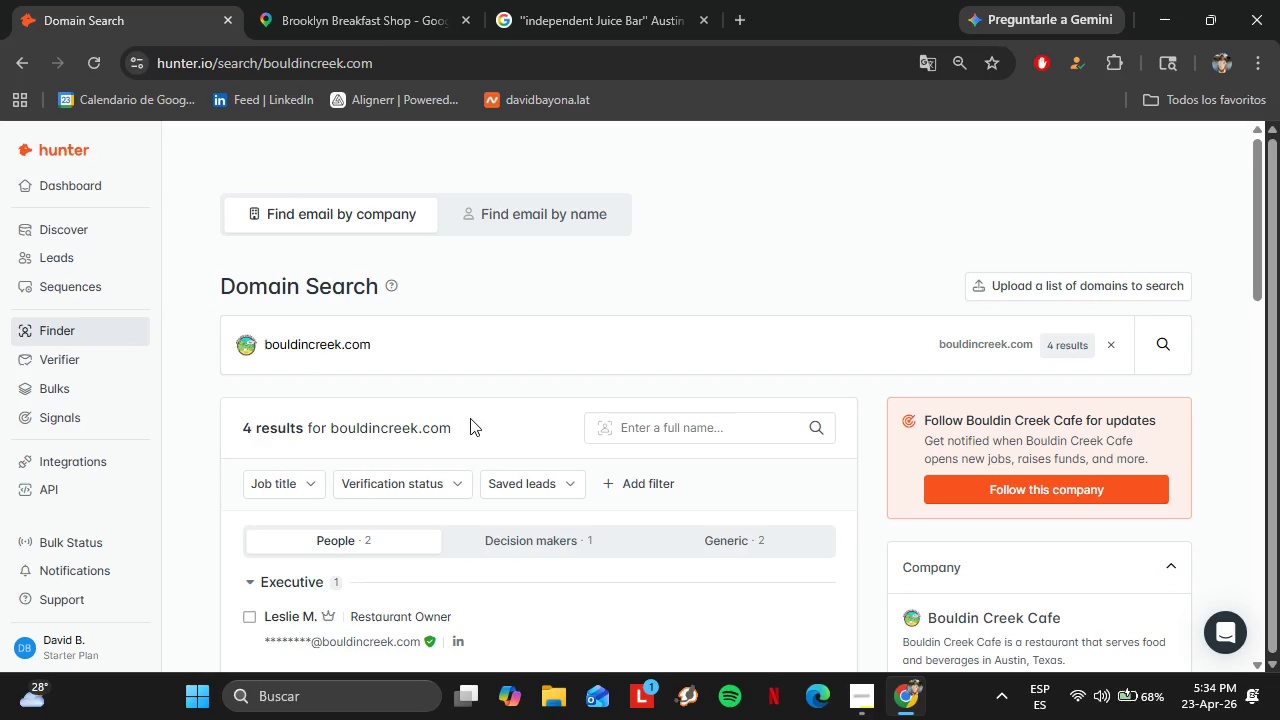 
scroll: coordinate [470, 418], scroll_direction: down, amount: 1.0
 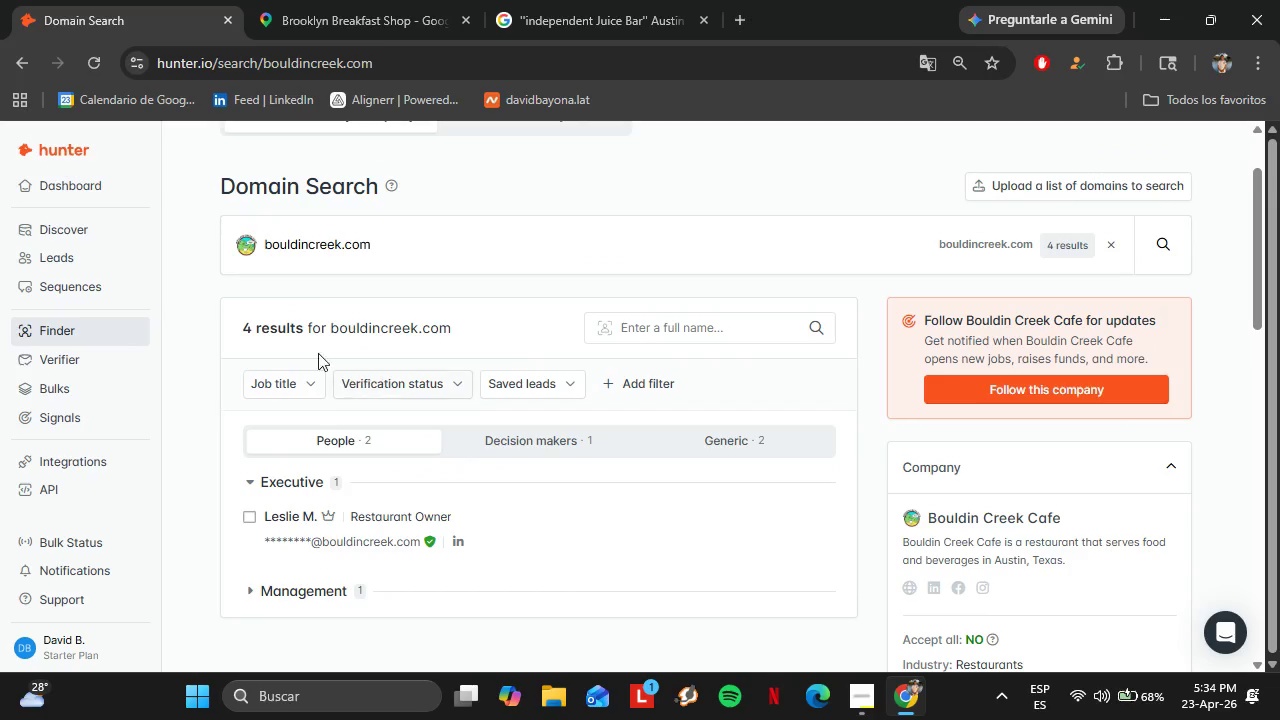 
double_click([315, 244])
 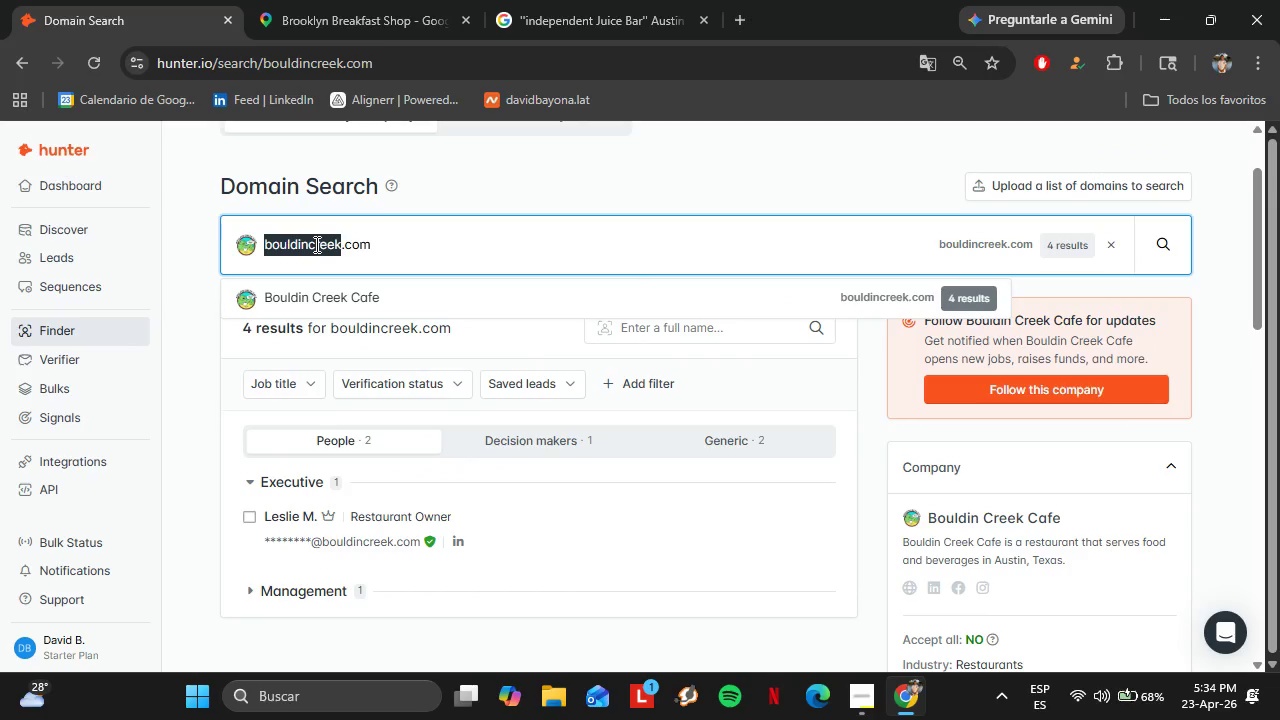 
right_click([315, 244])
 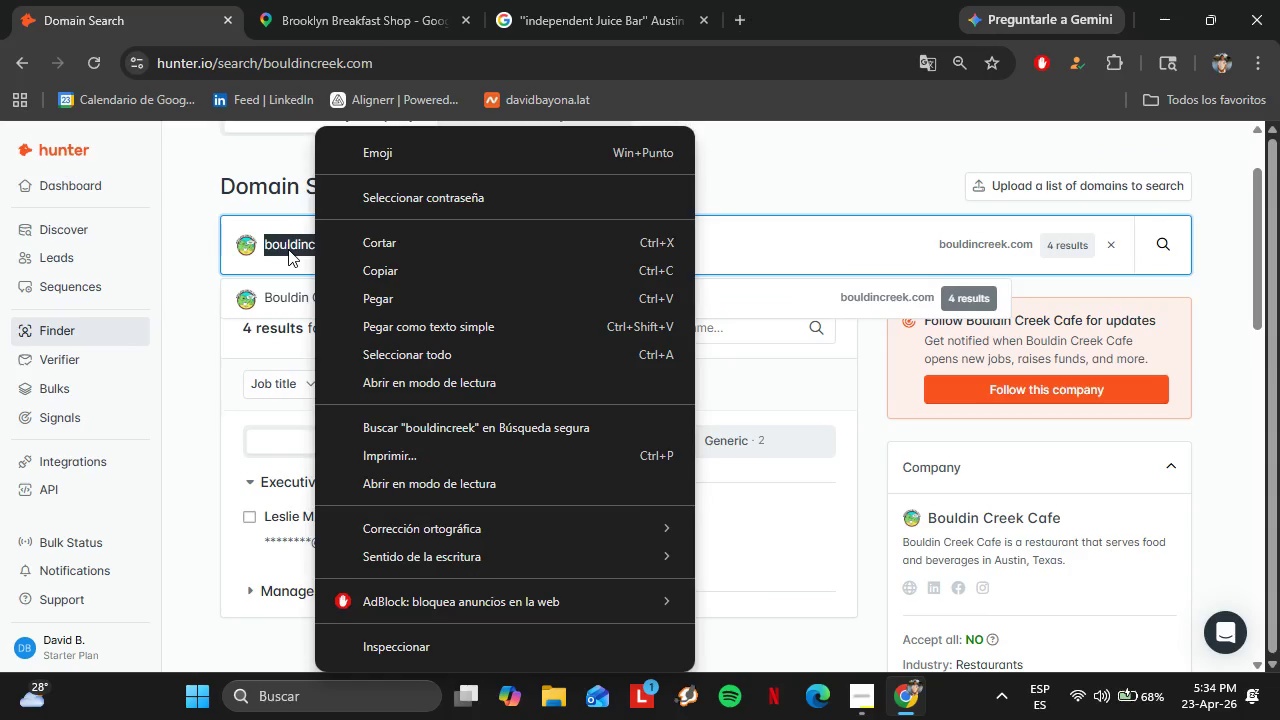 
double_click([288, 249])
 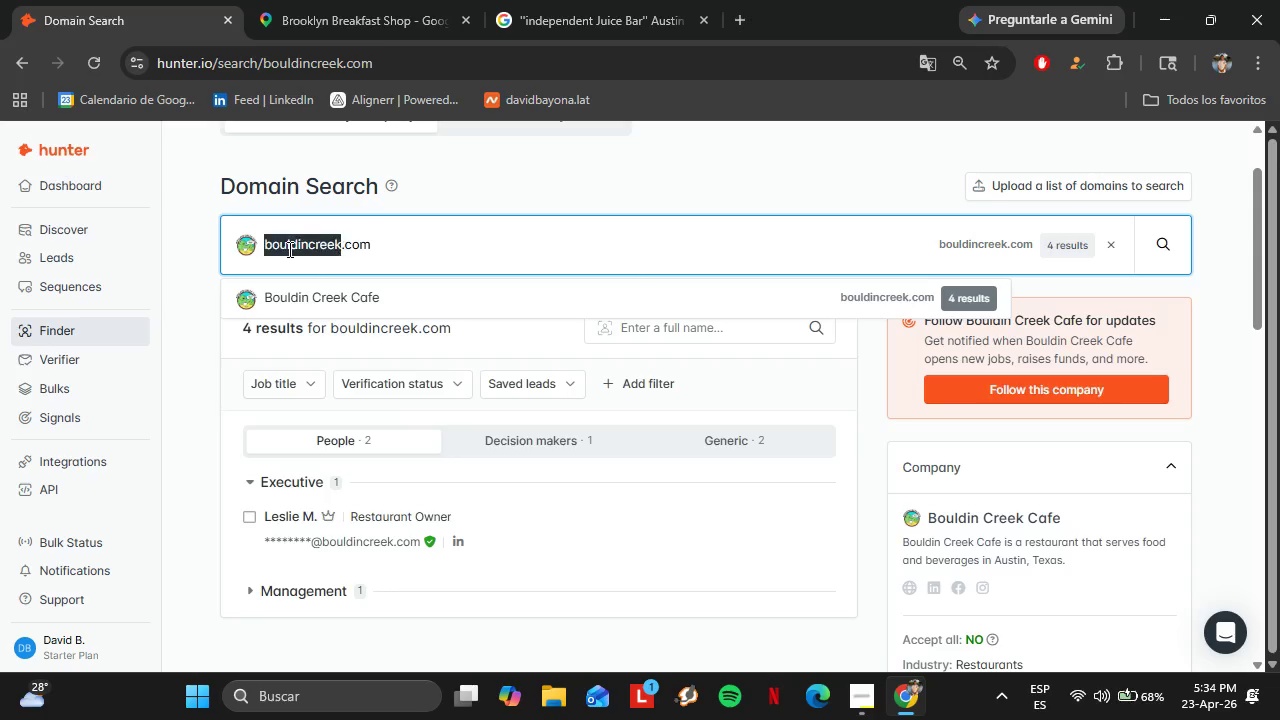 
triple_click([288, 249])
 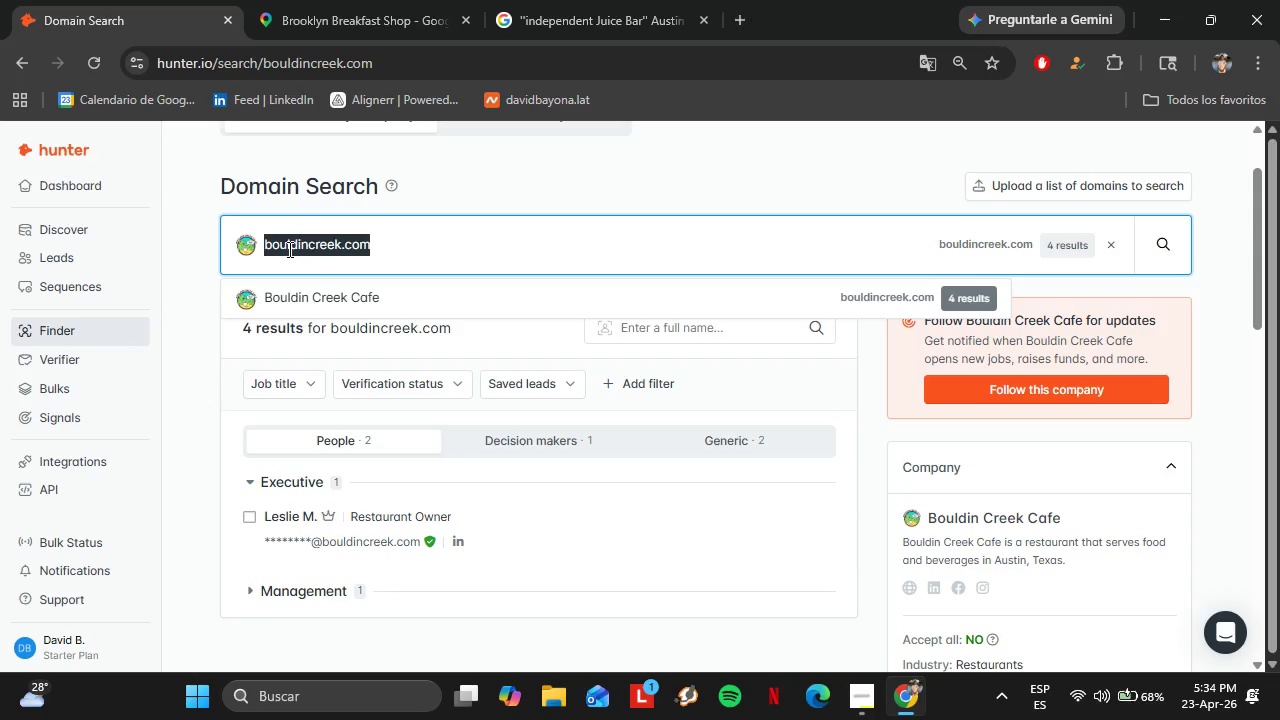 
right_click([288, 249])
 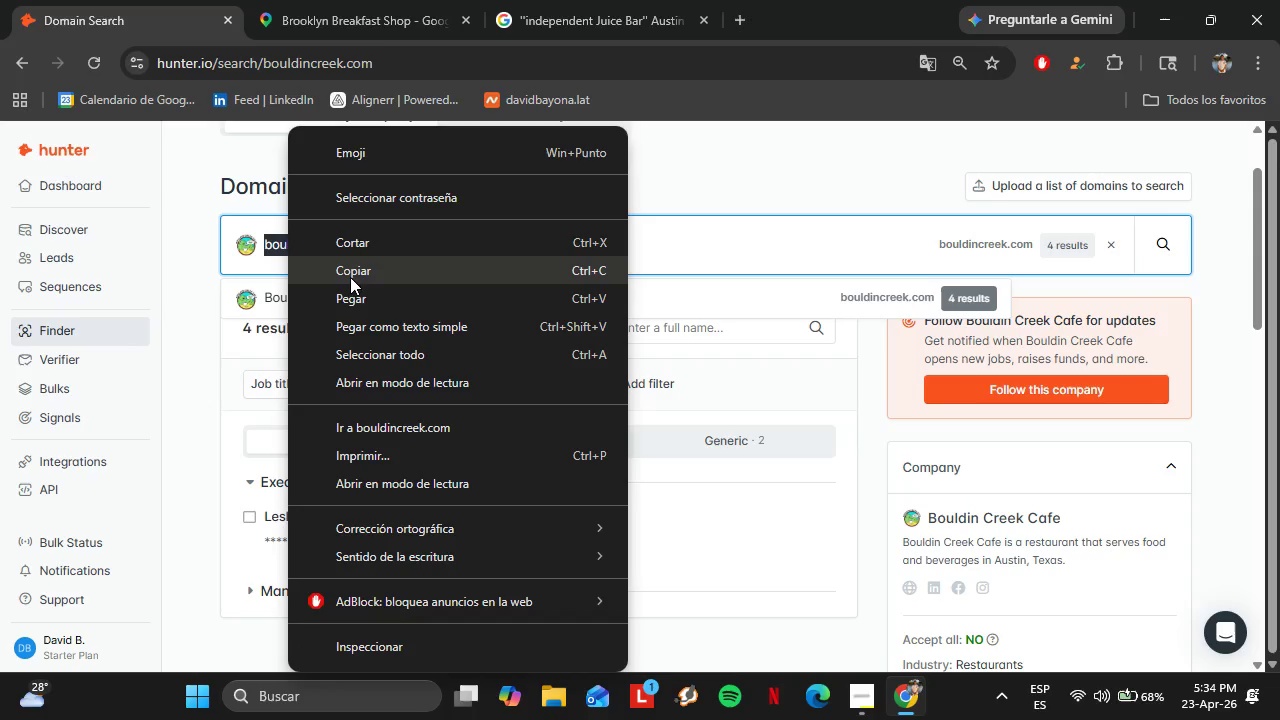 
left_click([350, 272])
 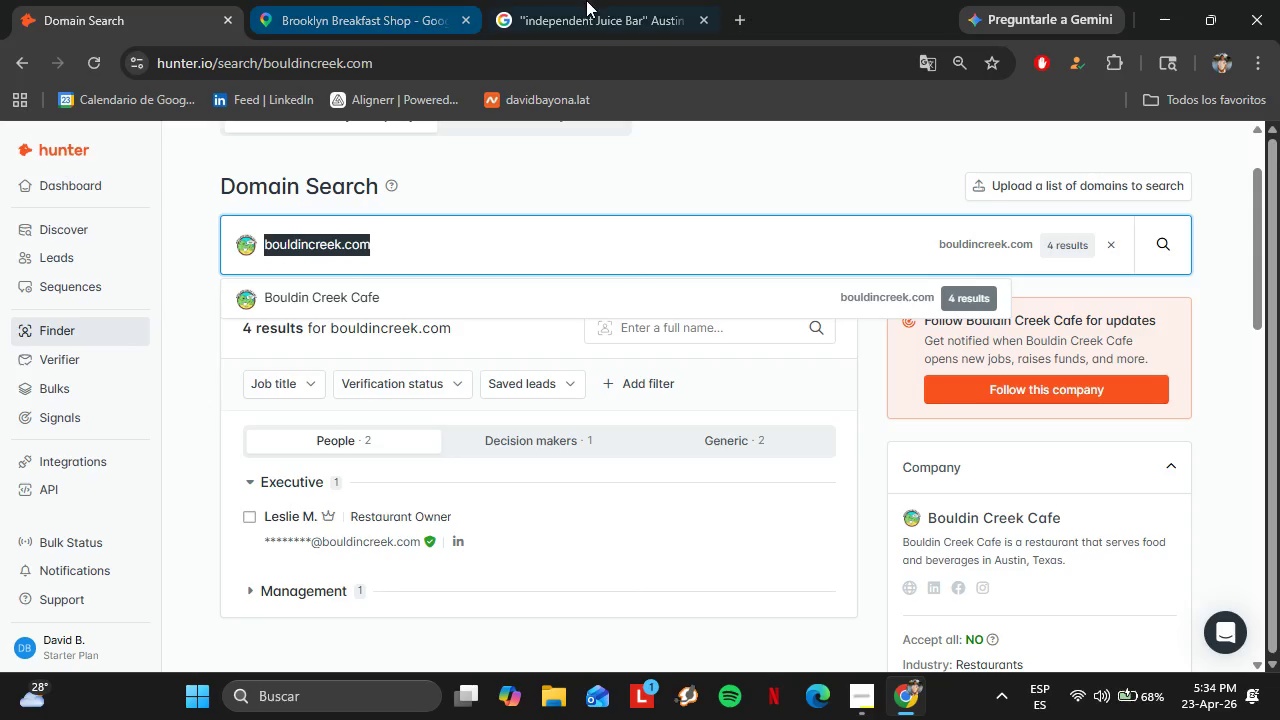 
left_click([588, 0])
 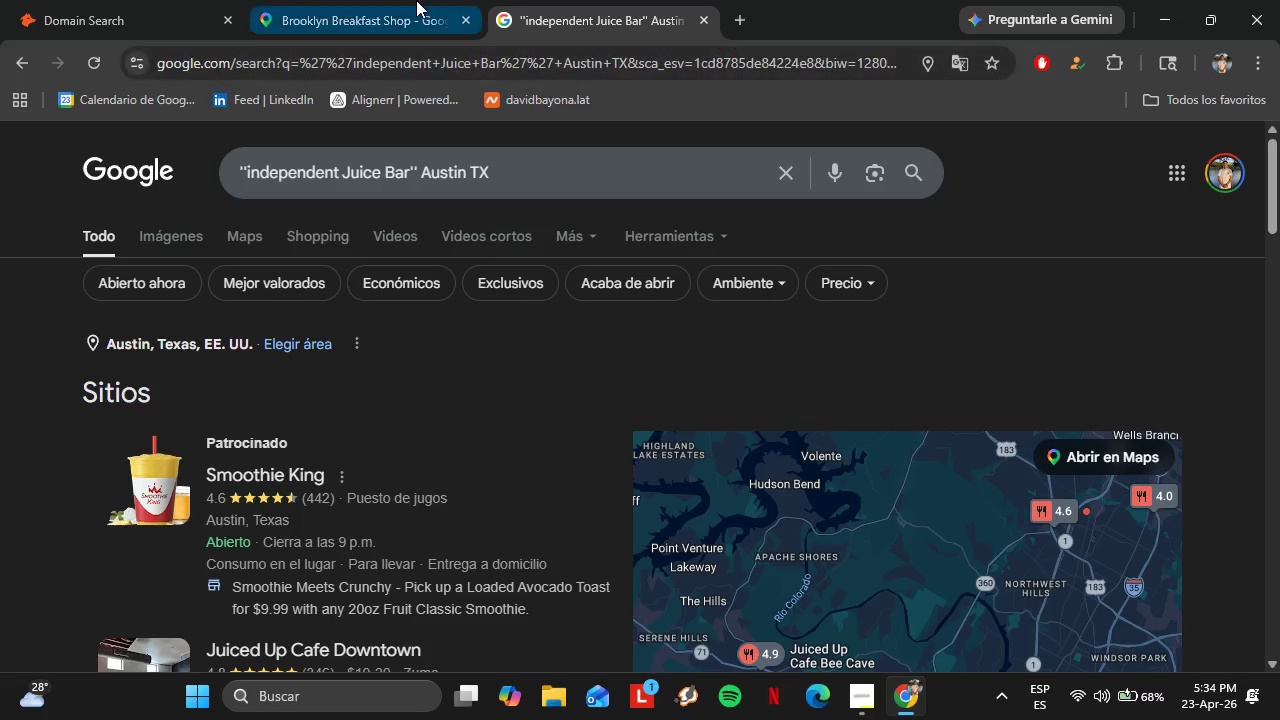 
left_click([416, 0])
 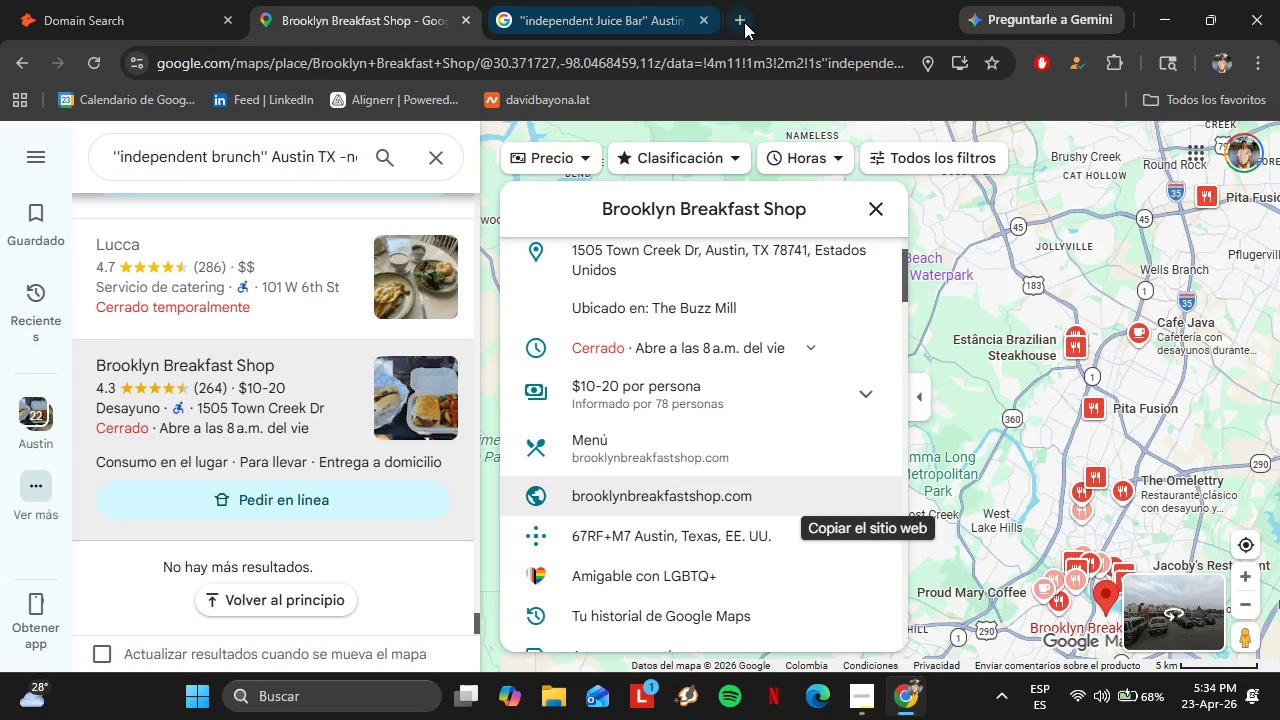 
left_click([744, 22])
 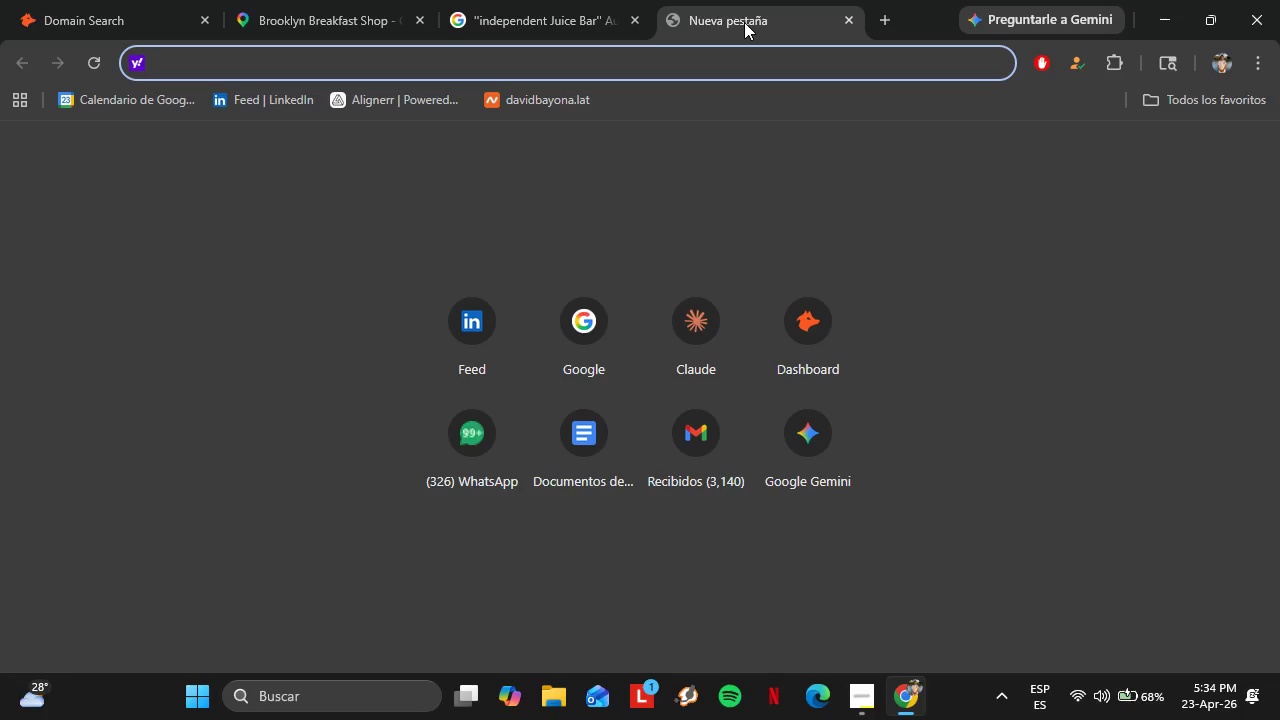 
key(Control+V)
 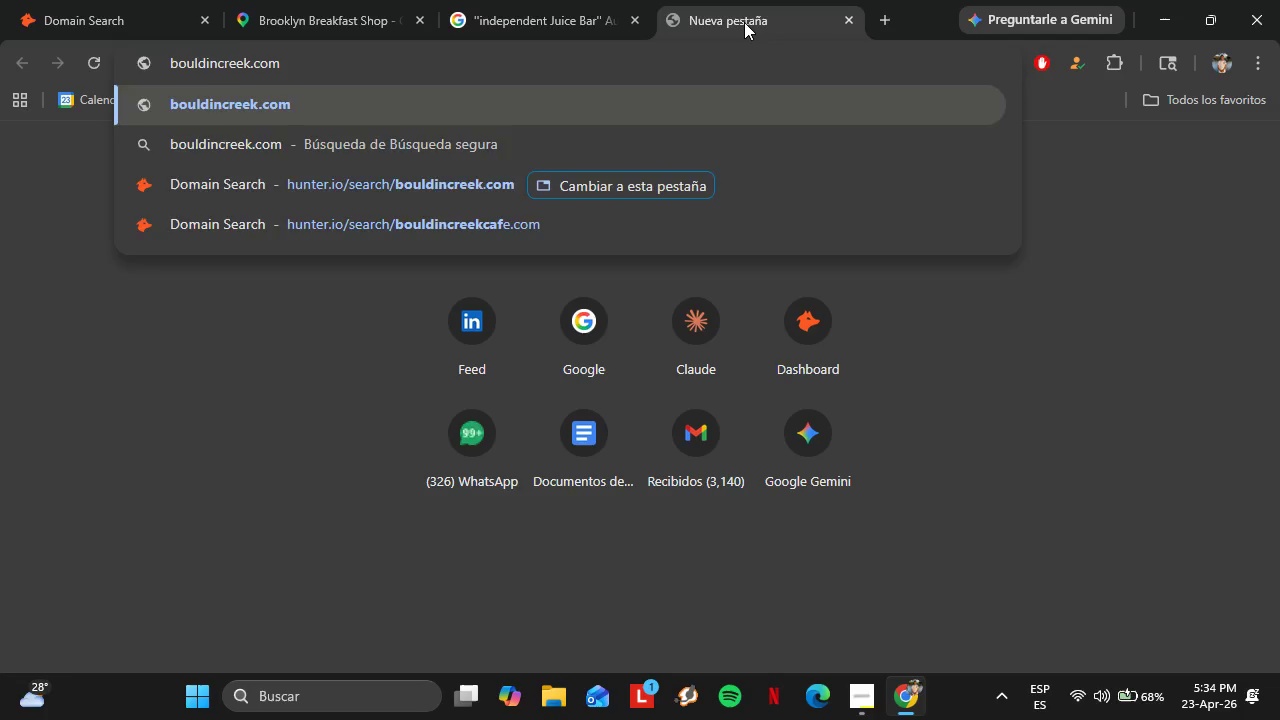 
key(Enter)
 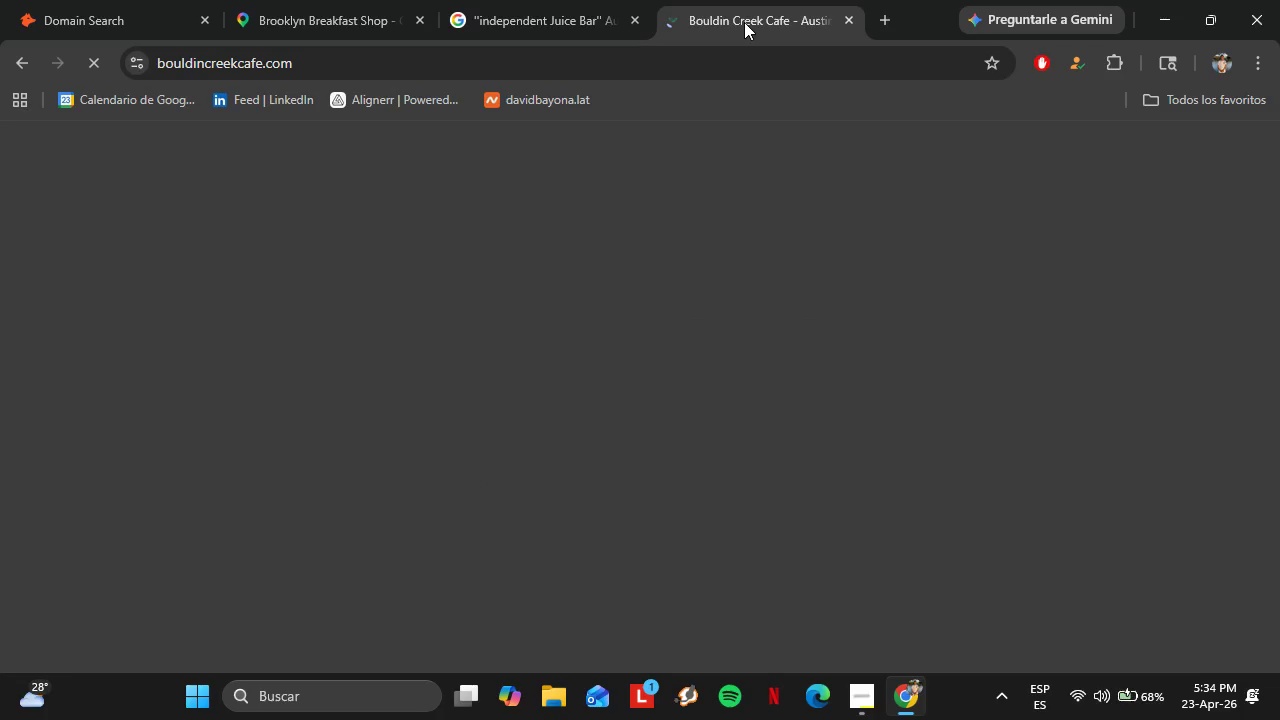 
wait(9.02)
 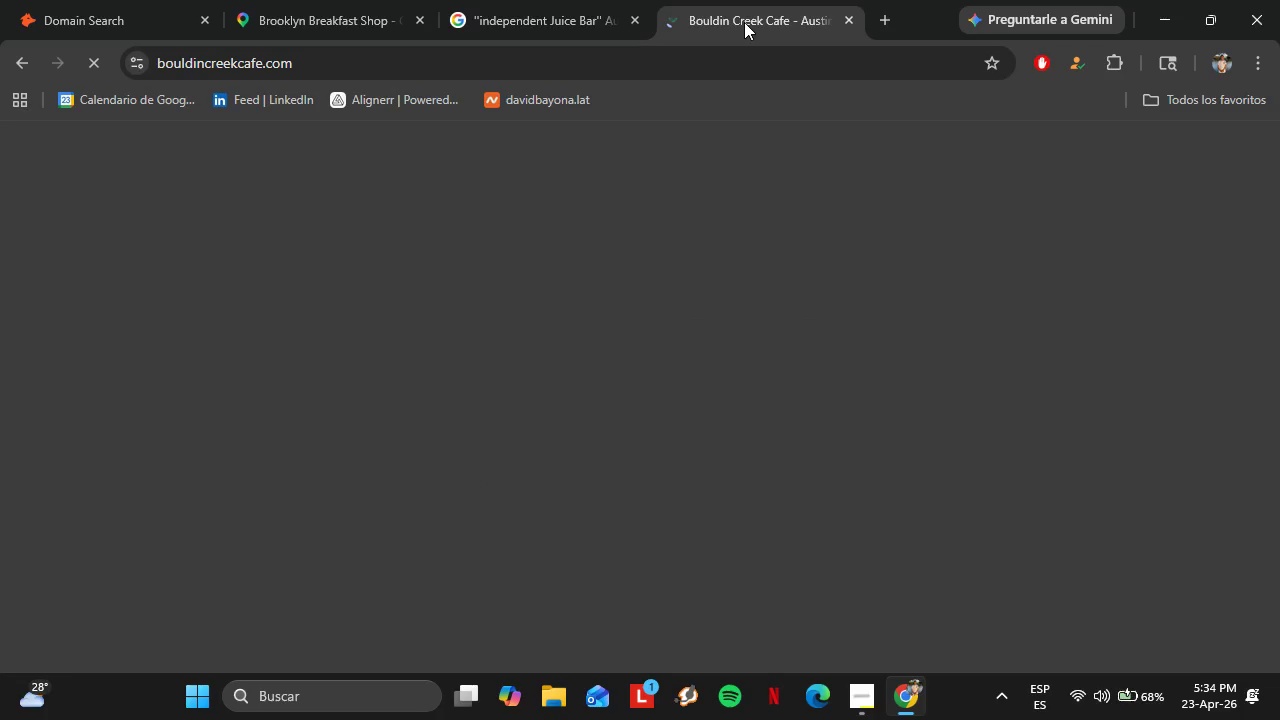 
scroll: coordinate [776, 449], scroll_direction: down, amount: 5.0
 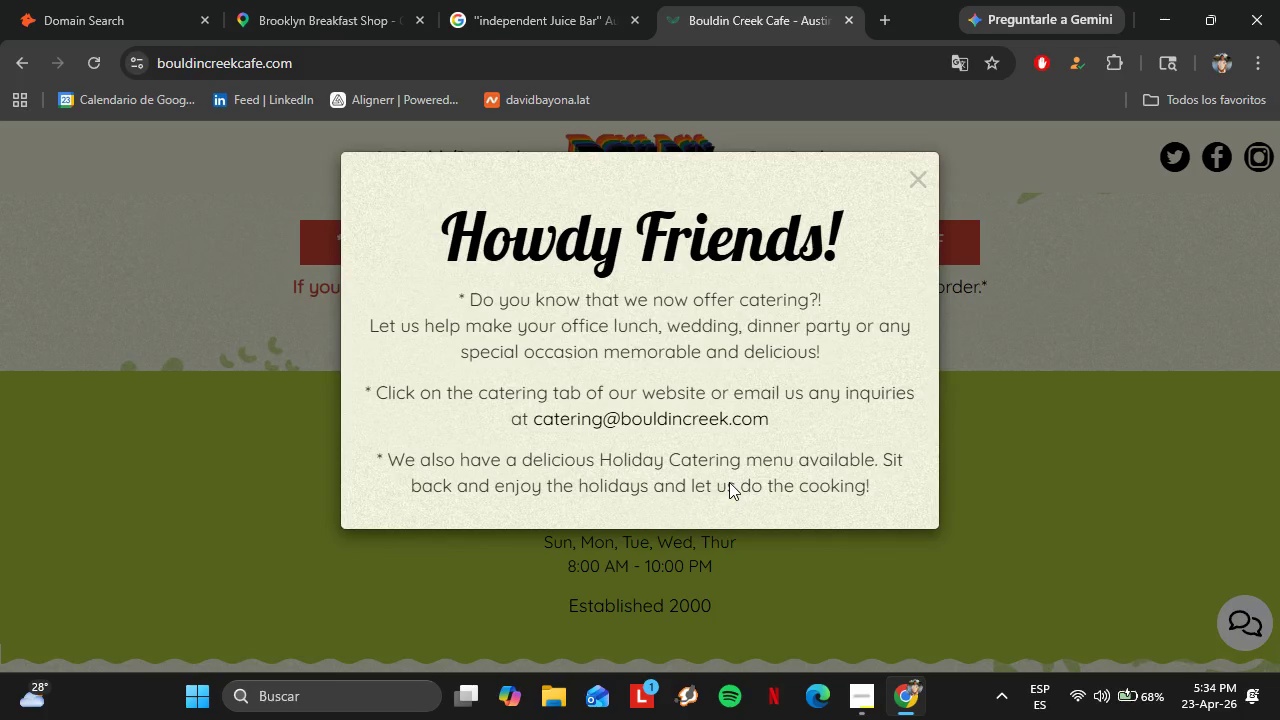 
wait(10.16)
 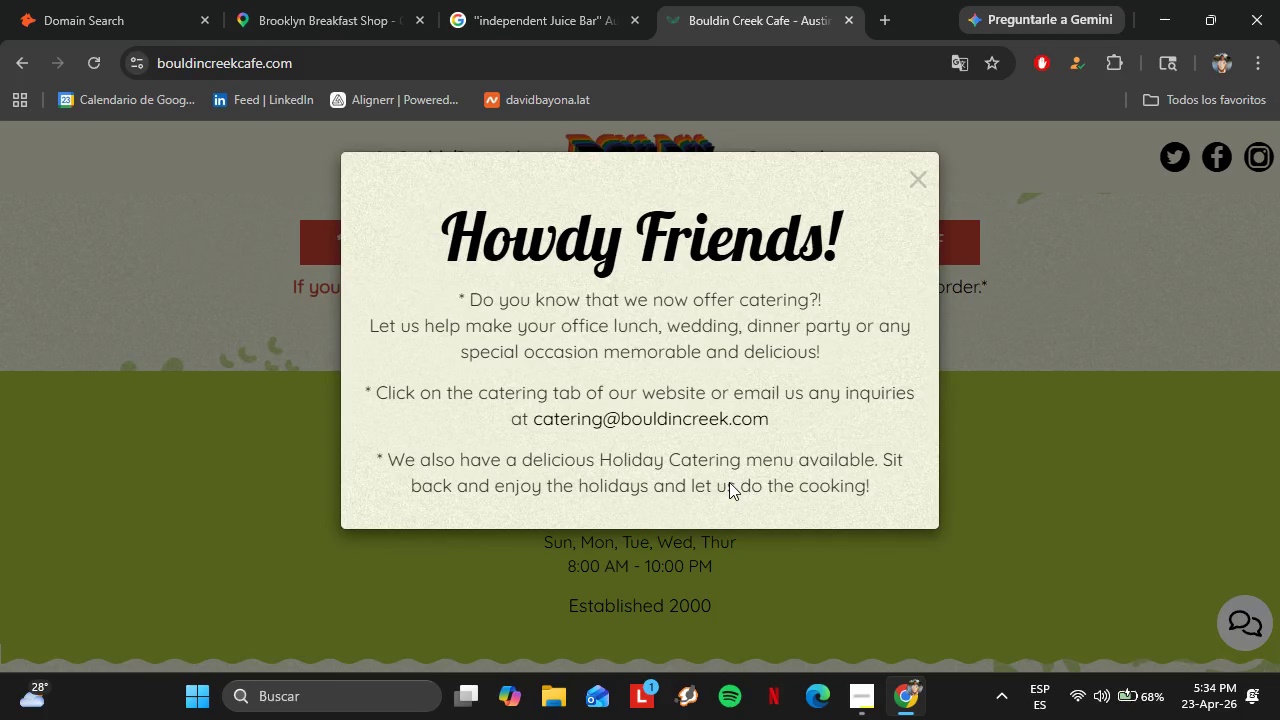 
left_click([69, 0])
 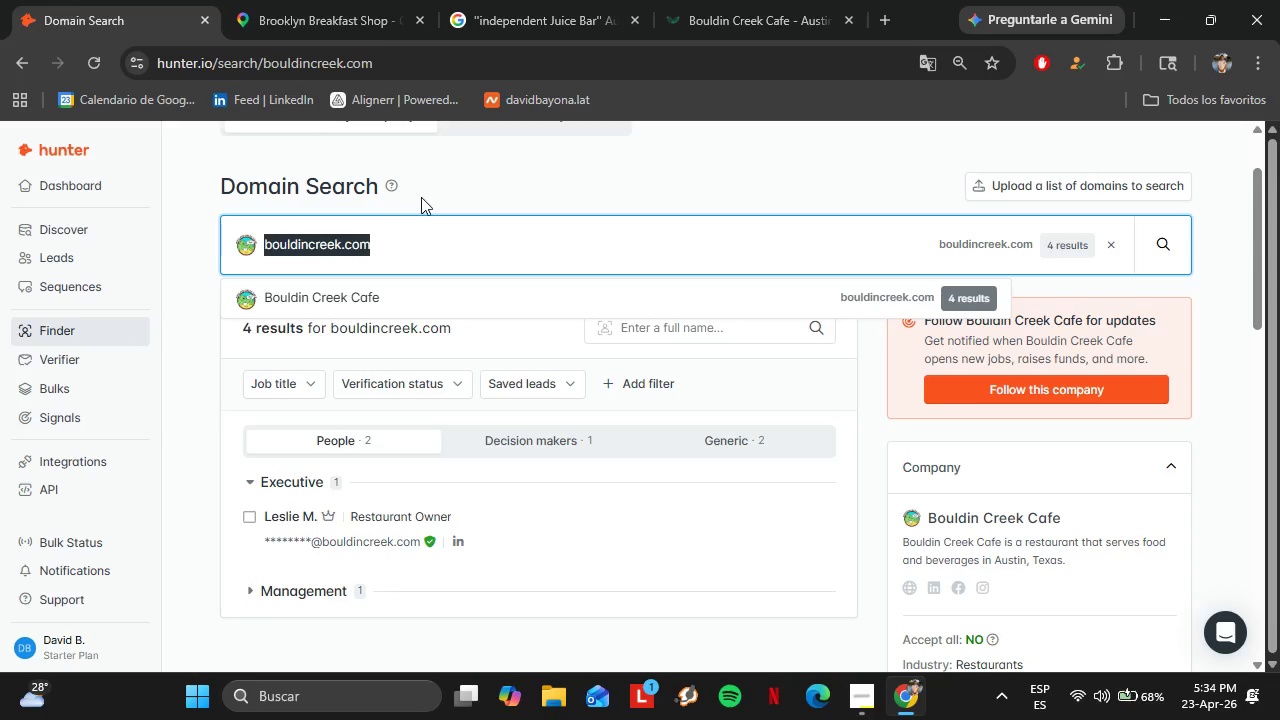 
left_click([436, 195])
 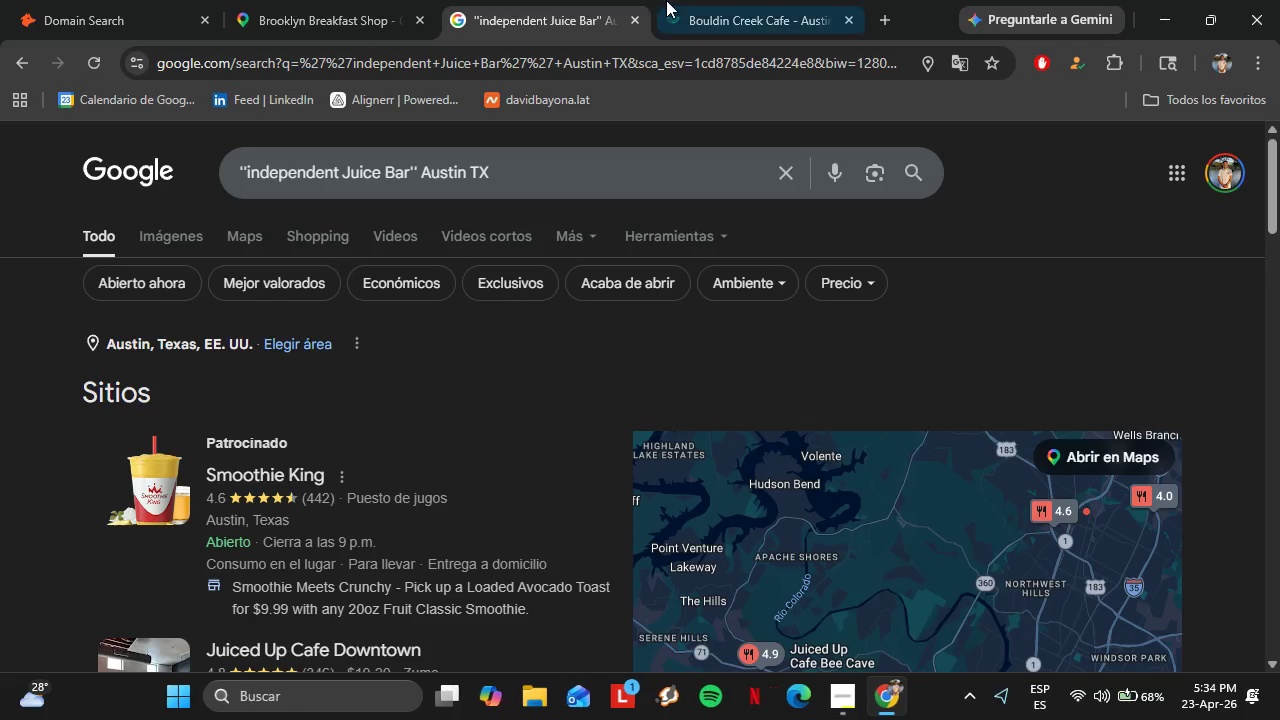 
double_click([670, 0])
 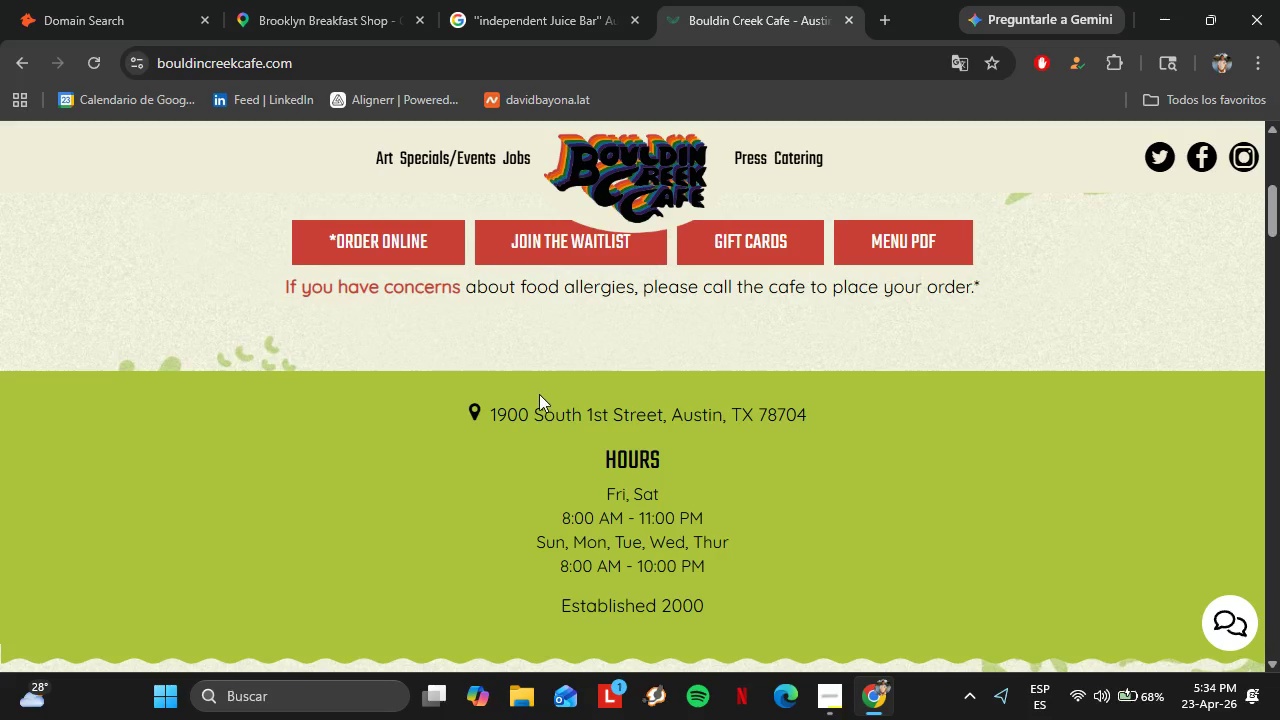 
scroll: coordinate [531, 449], scroll_direction: up, amount: 2.0
 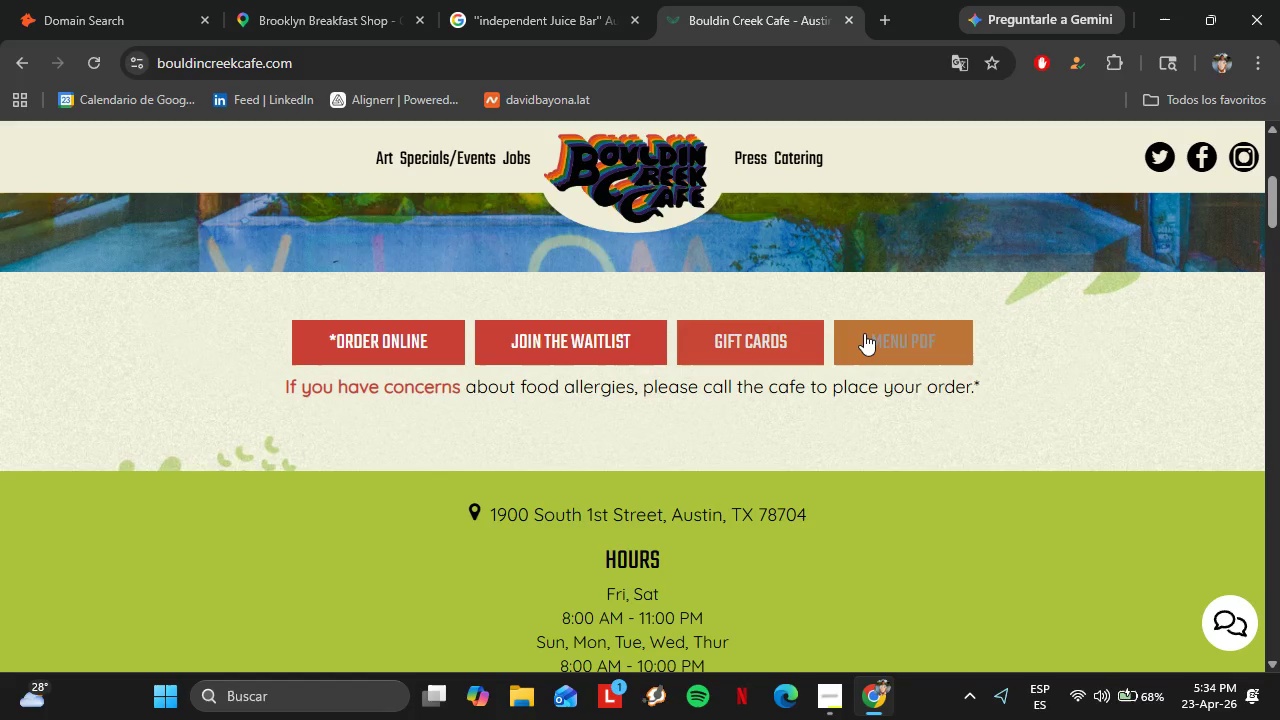 
left_click([871, 334])
 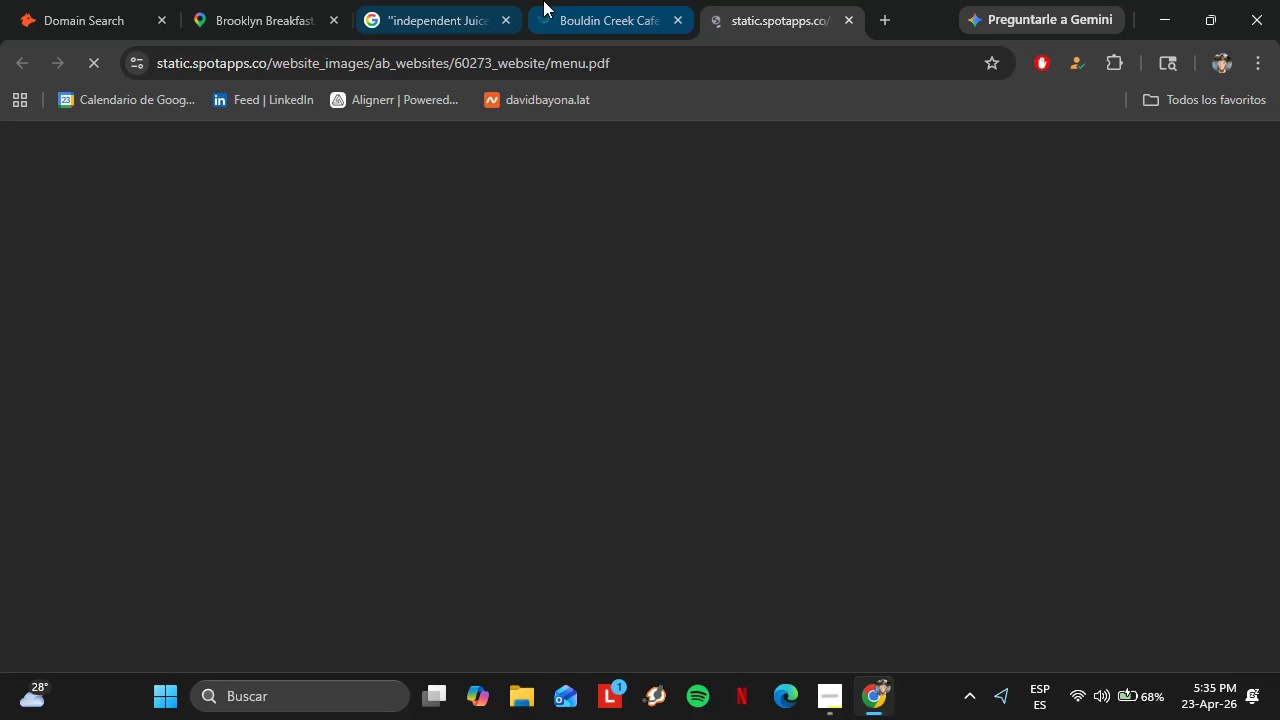 
left_click([97, 0])
 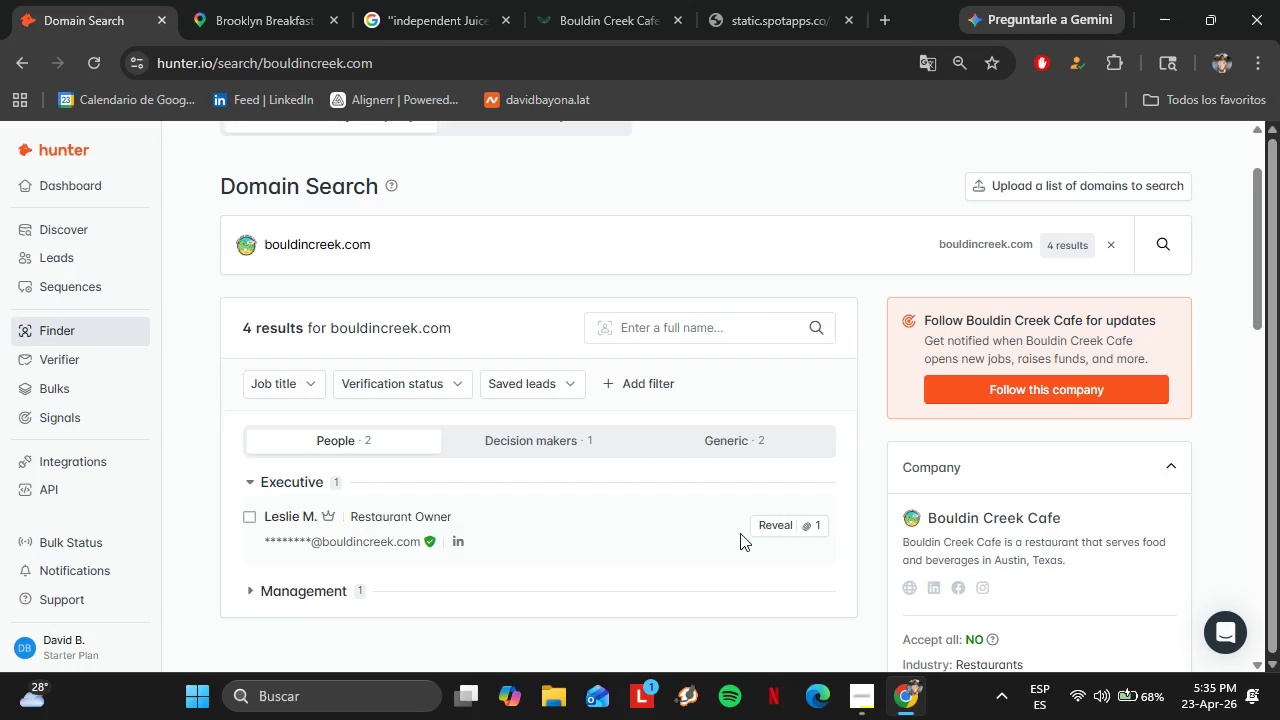 
left_click([779, 526])
 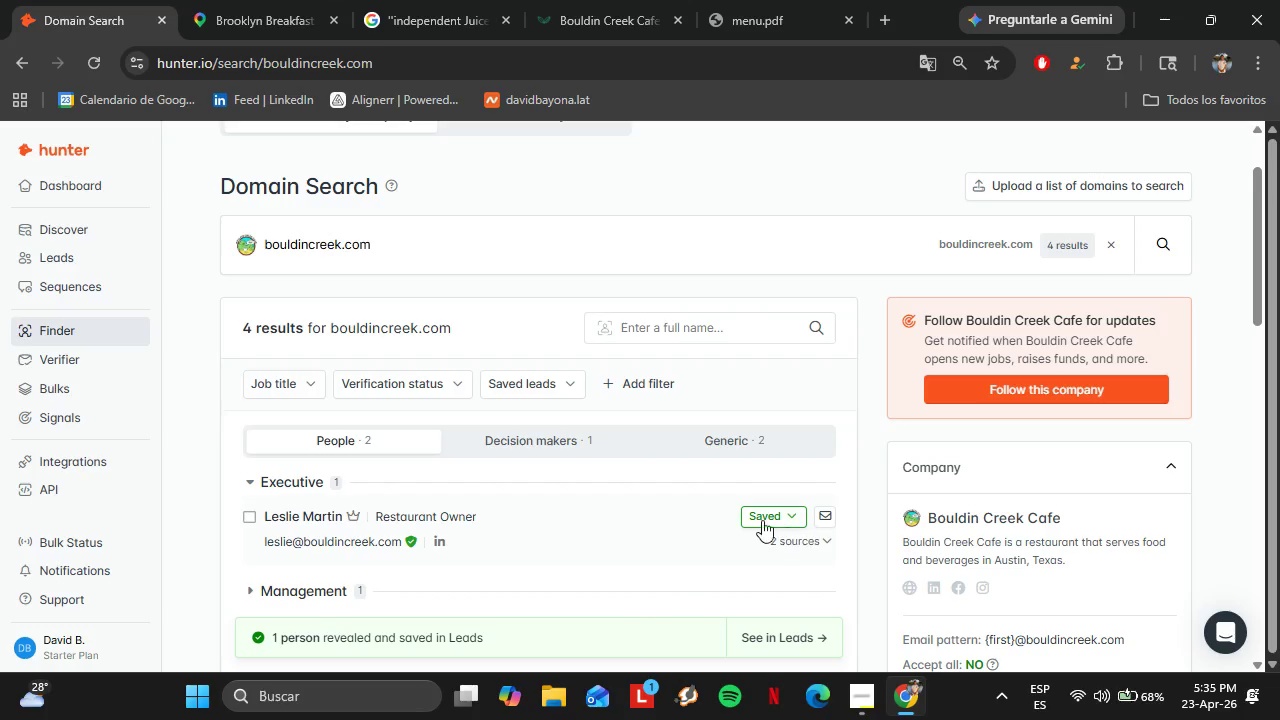 
left_click([770, 515])
 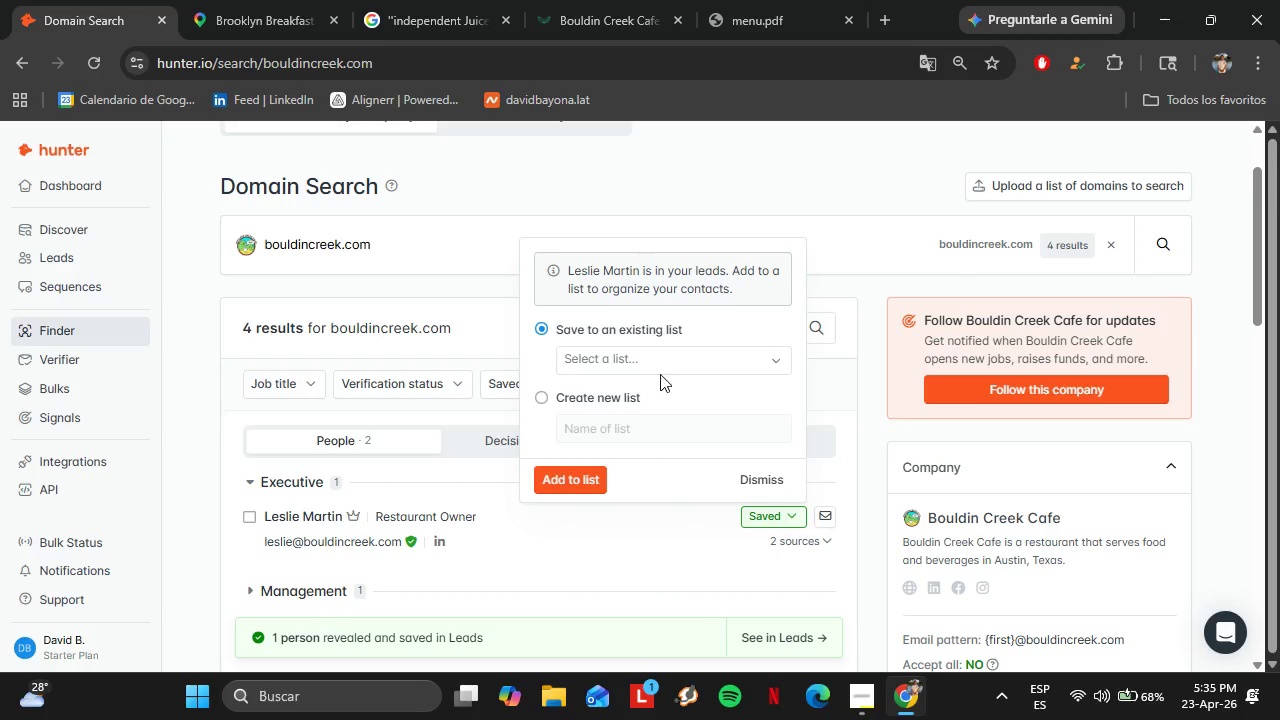 
left_click([653, 355])
 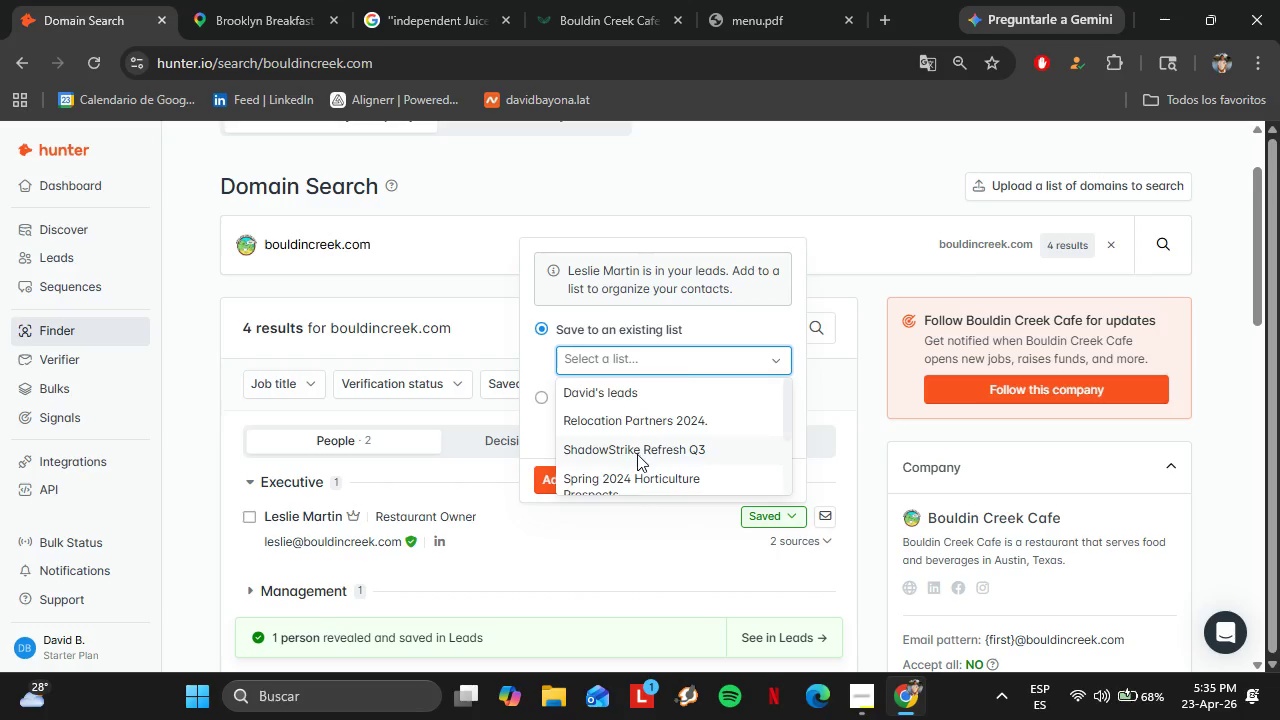 
scroll: coordinate [637, 454], scroll_direction: down, amount: 6.0
 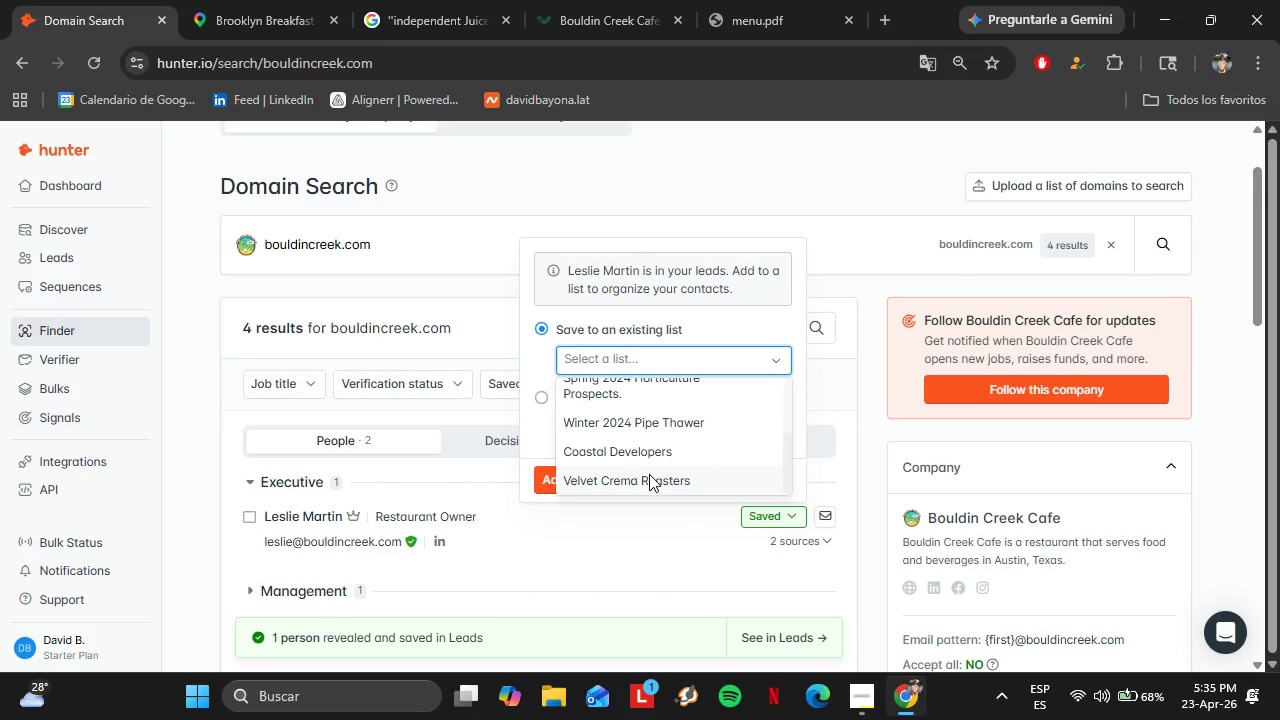 
left_click([649, 474])
 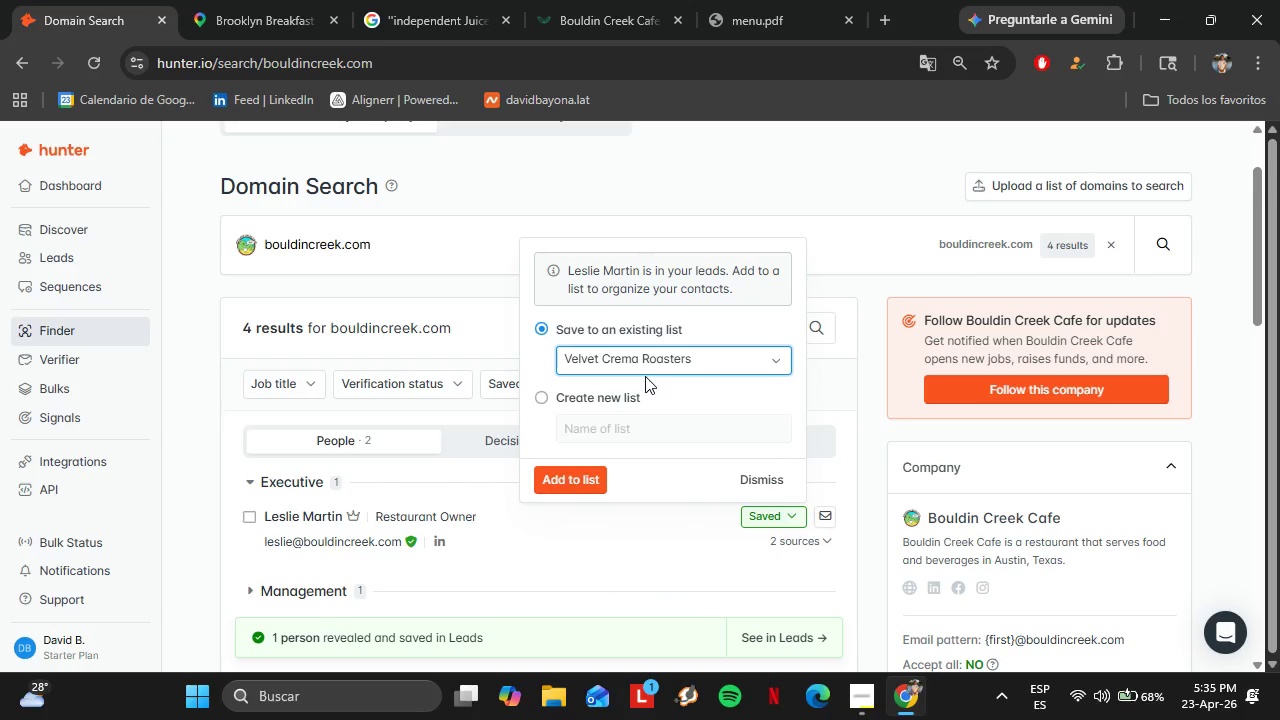 
left_click([643, 374])
 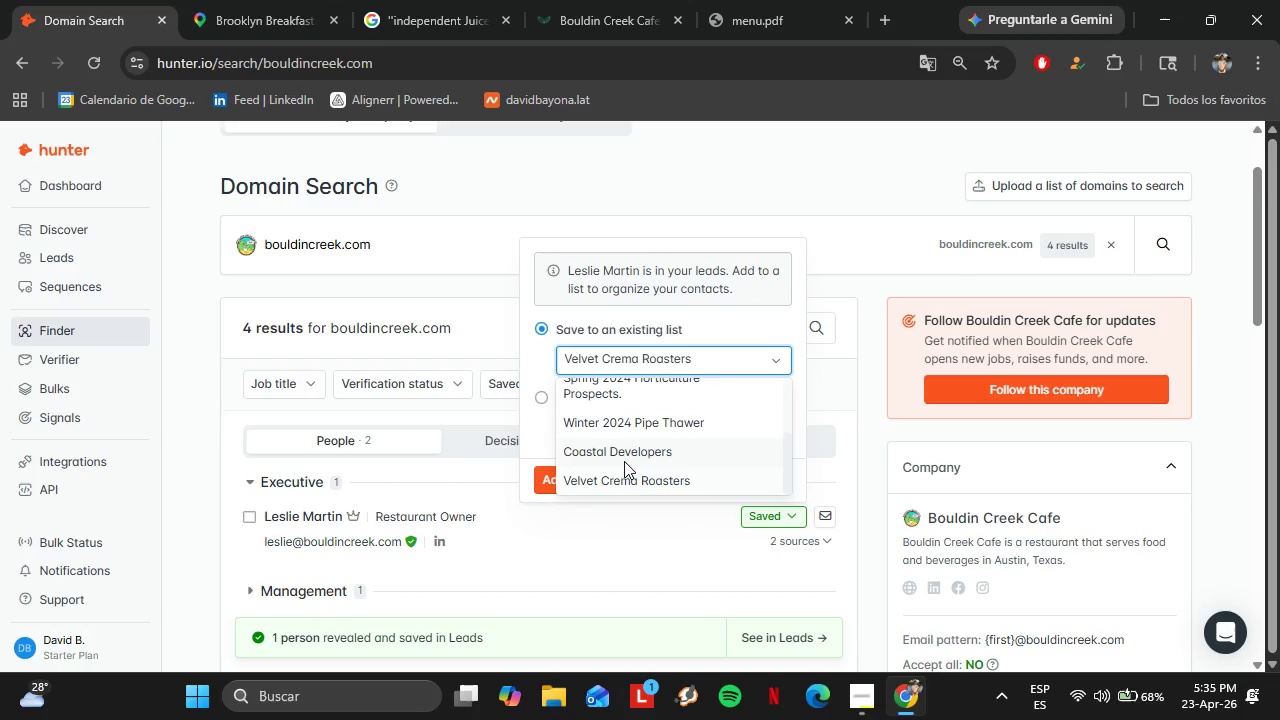 
scroll: coordinate [624, 461], scroll_direction: down, amount: 4.0
 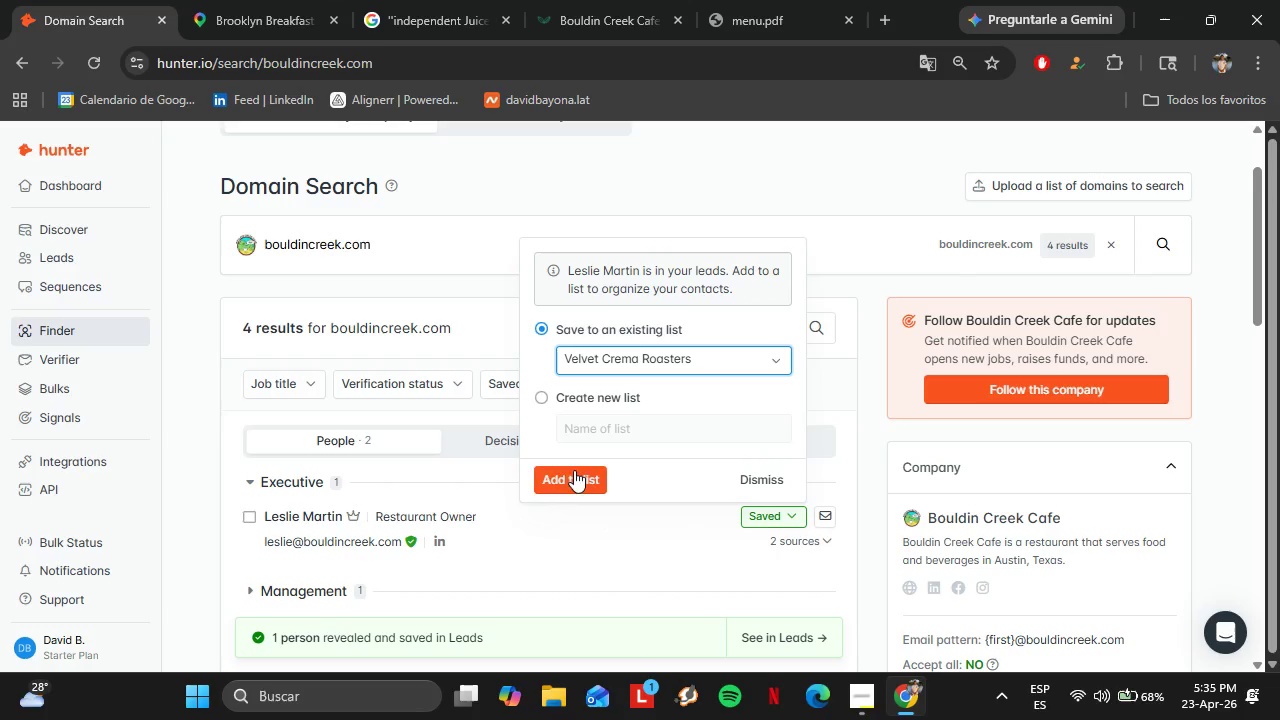 
double_click([551, 471])
 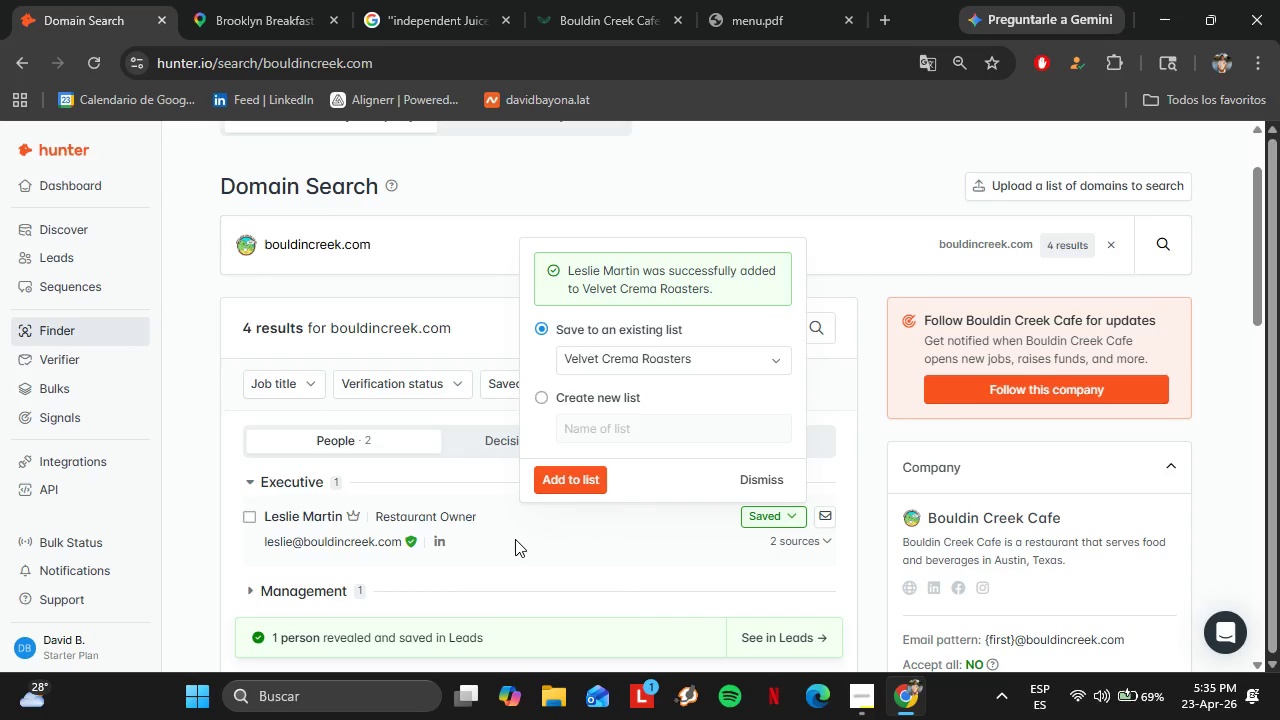 
wait(18.76)
 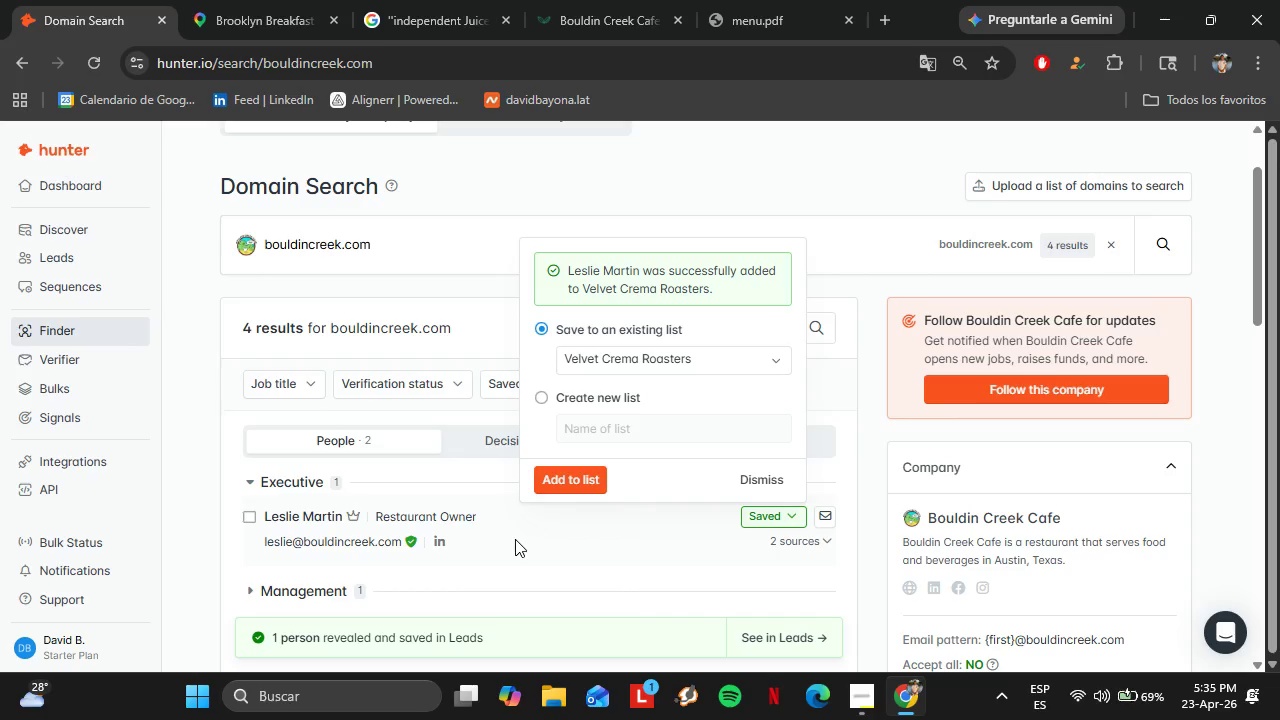 
left_click([776, 474])
 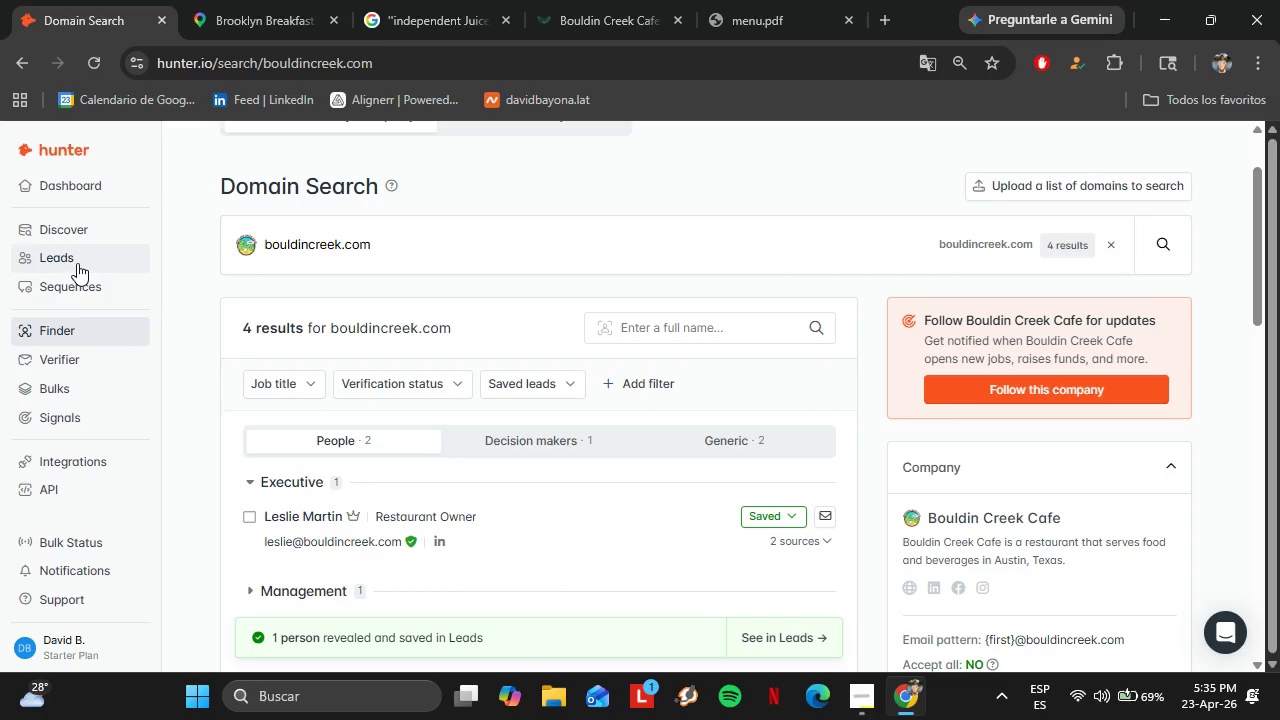 
left_click([73, 260])
 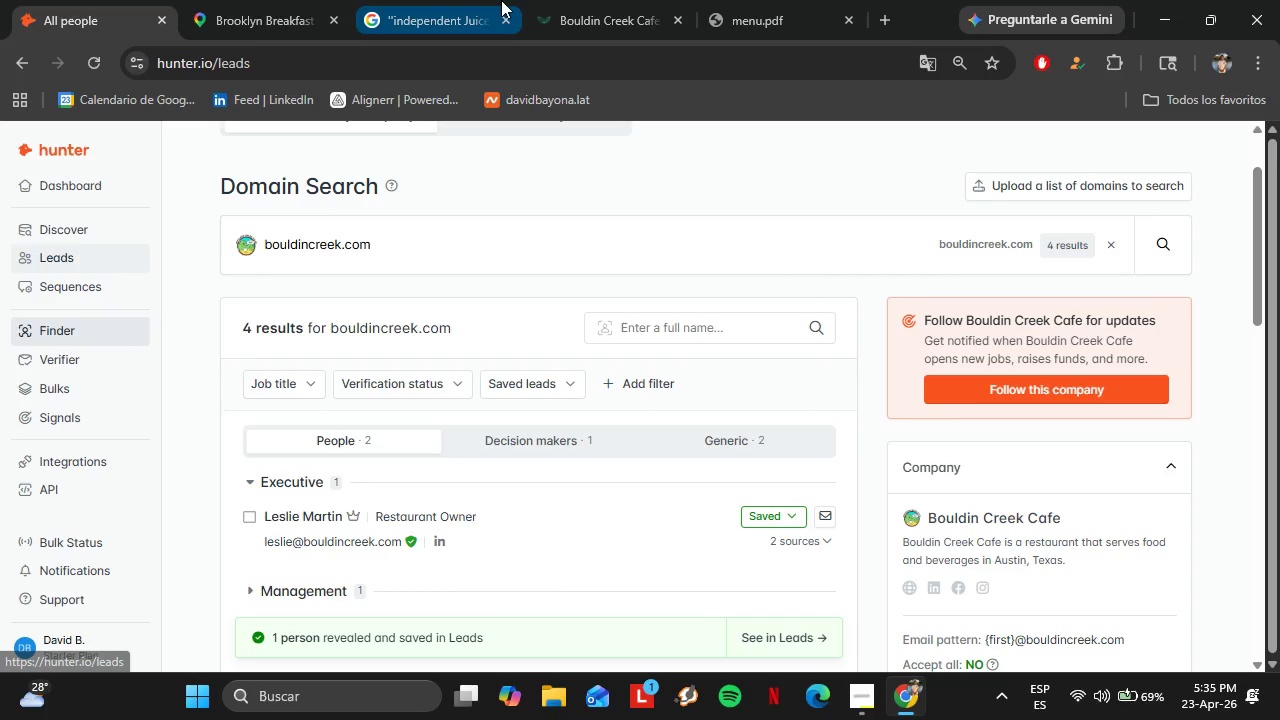 
left_click([548, 0])
 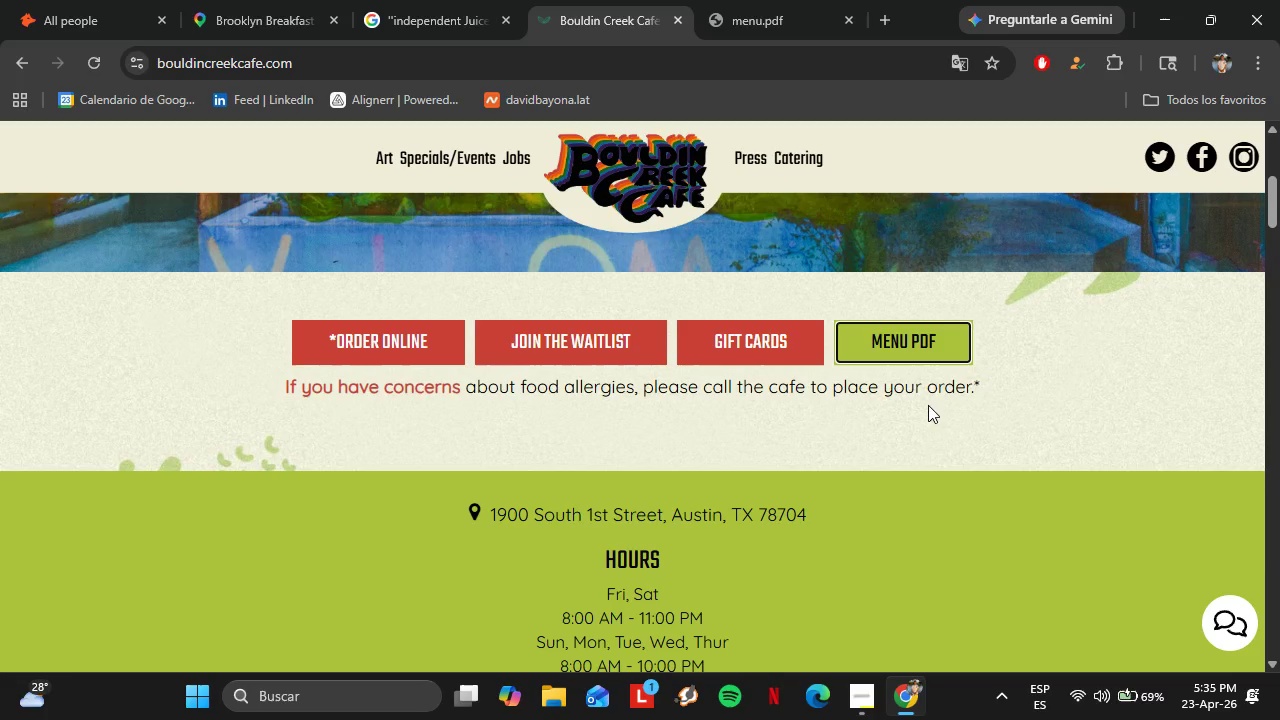 
scroll: coordinate [942, 404], scroll_direction: down, amount: 1.0
 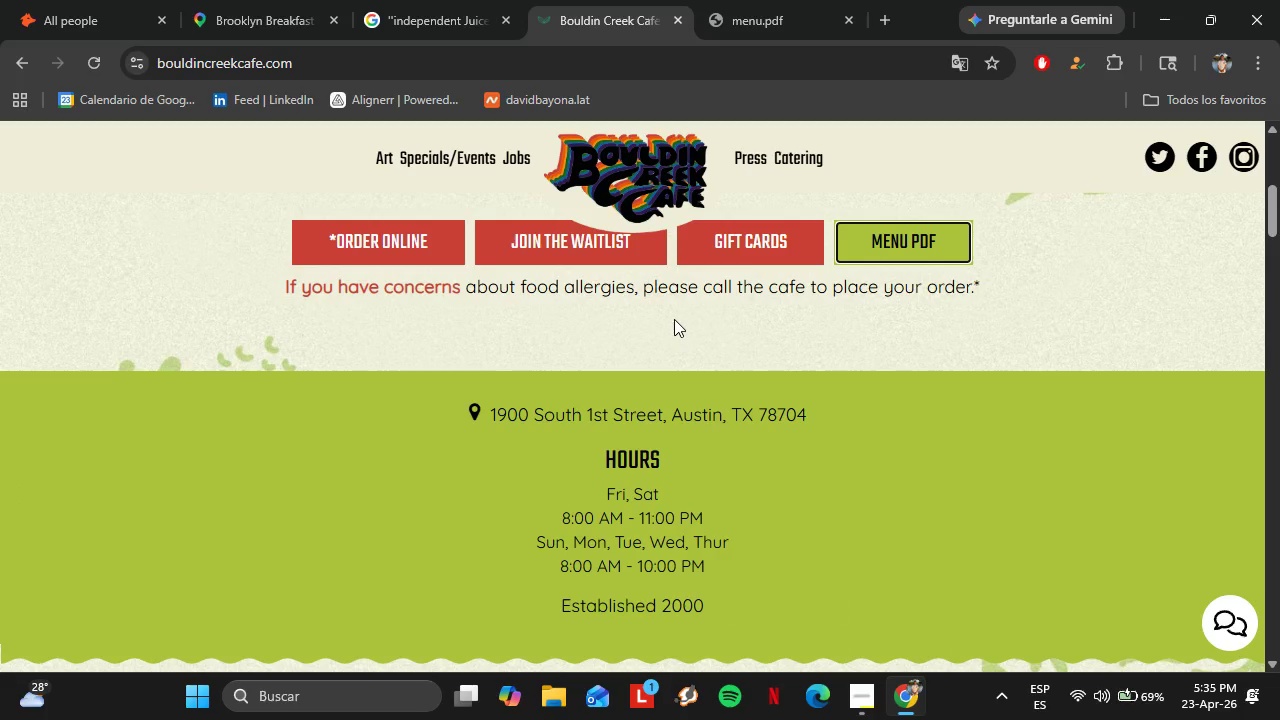 
left_click([780, 0])
 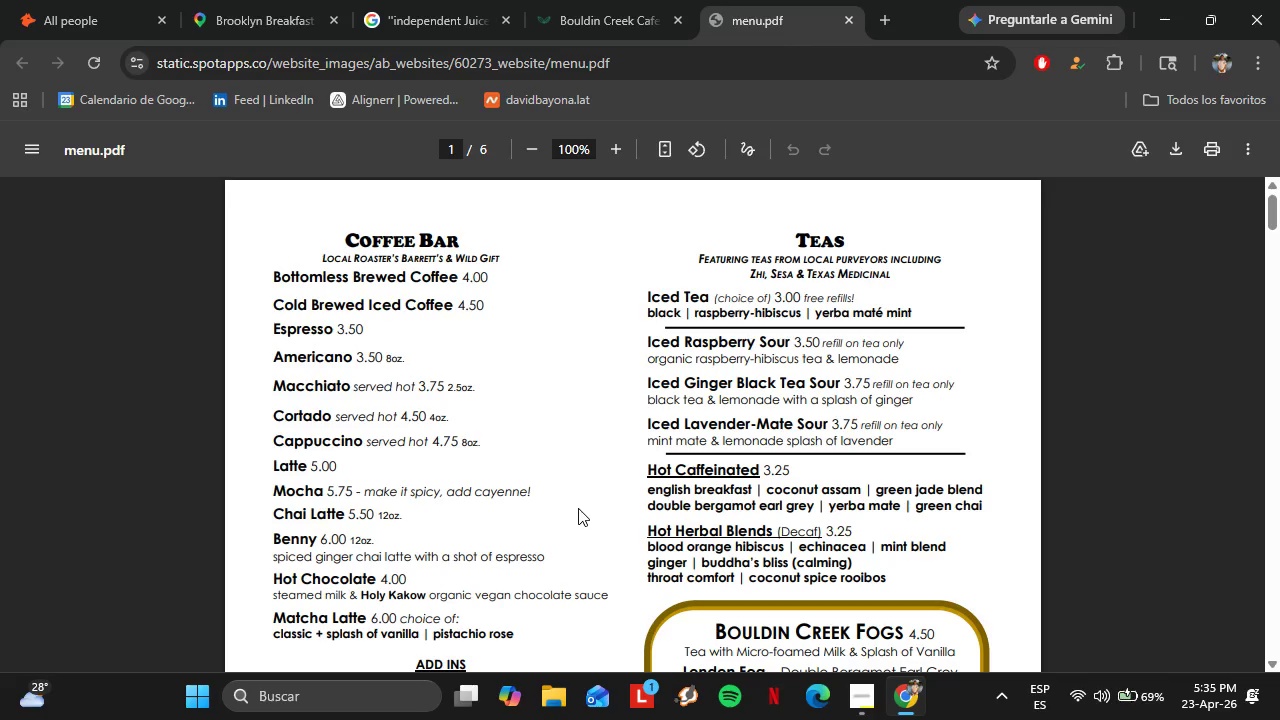 
scroll: coordinate [578, 509], scroll_direction: none, amount: 0.0
 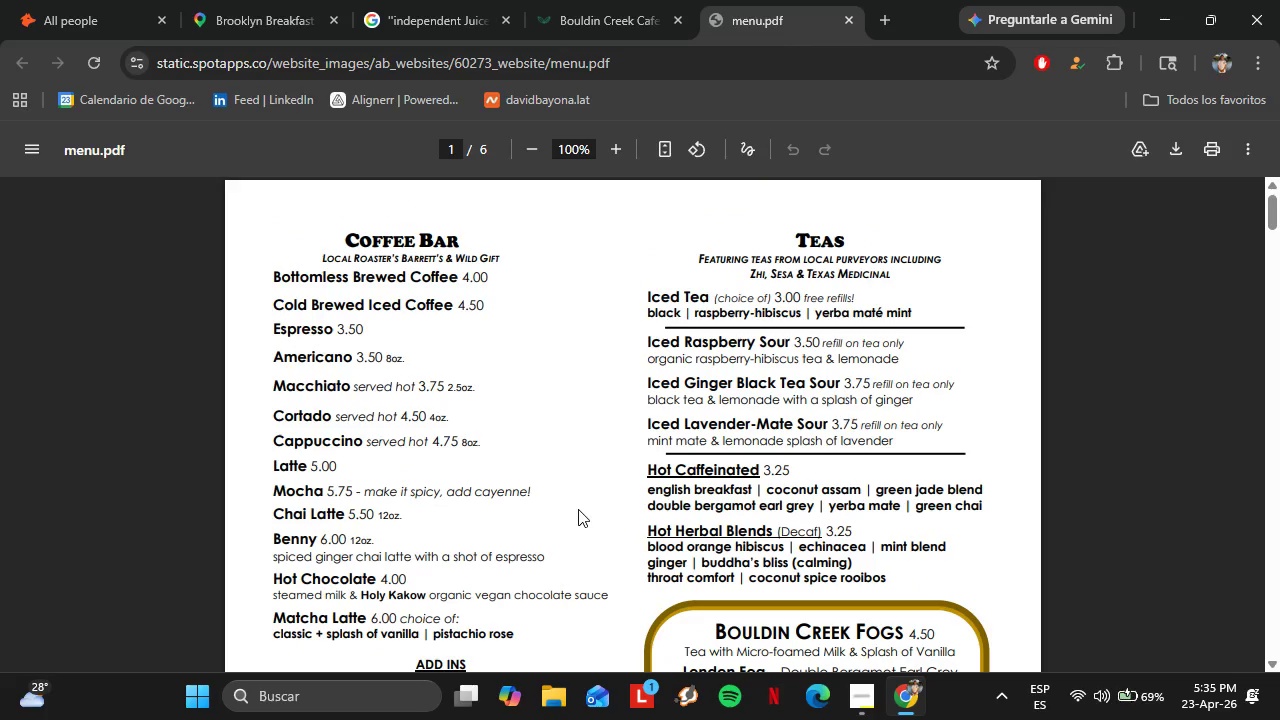 
scroll: coordinate [578, 509], scroll_direction: down, amount: 4.0
 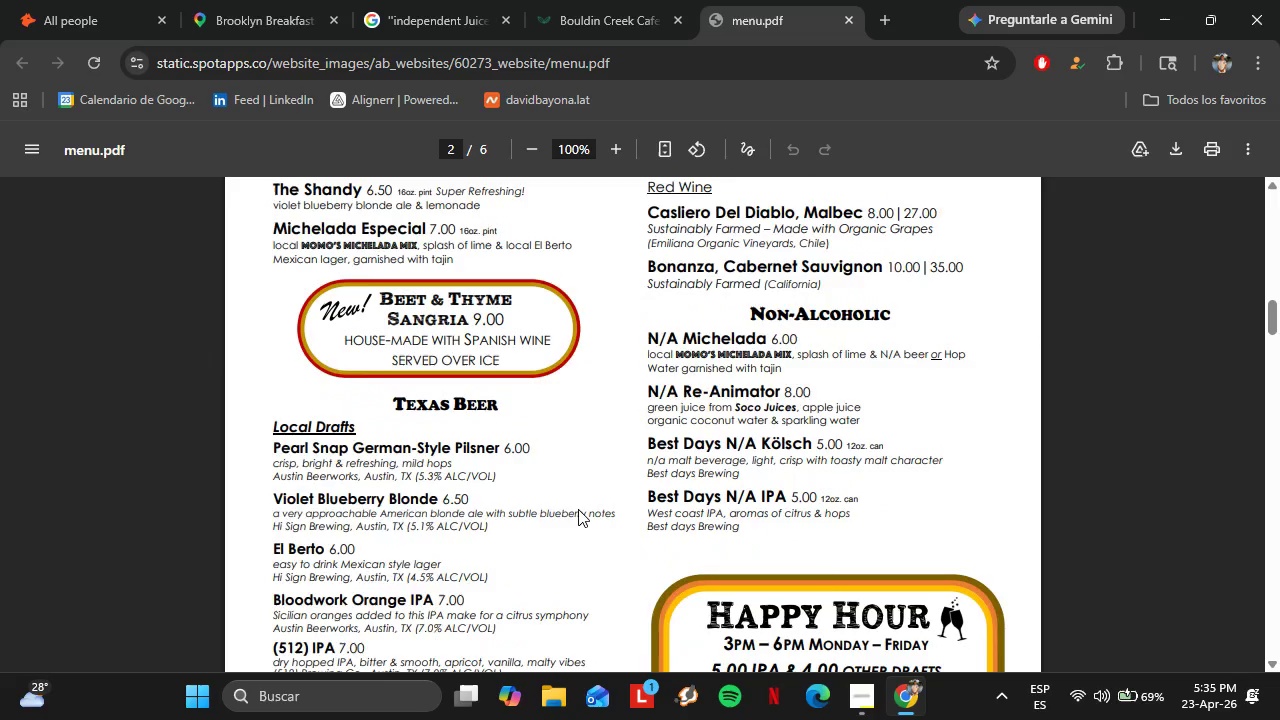 
scroll: coordinate [596, 493], scroll_direction: up, amount: 1.0
 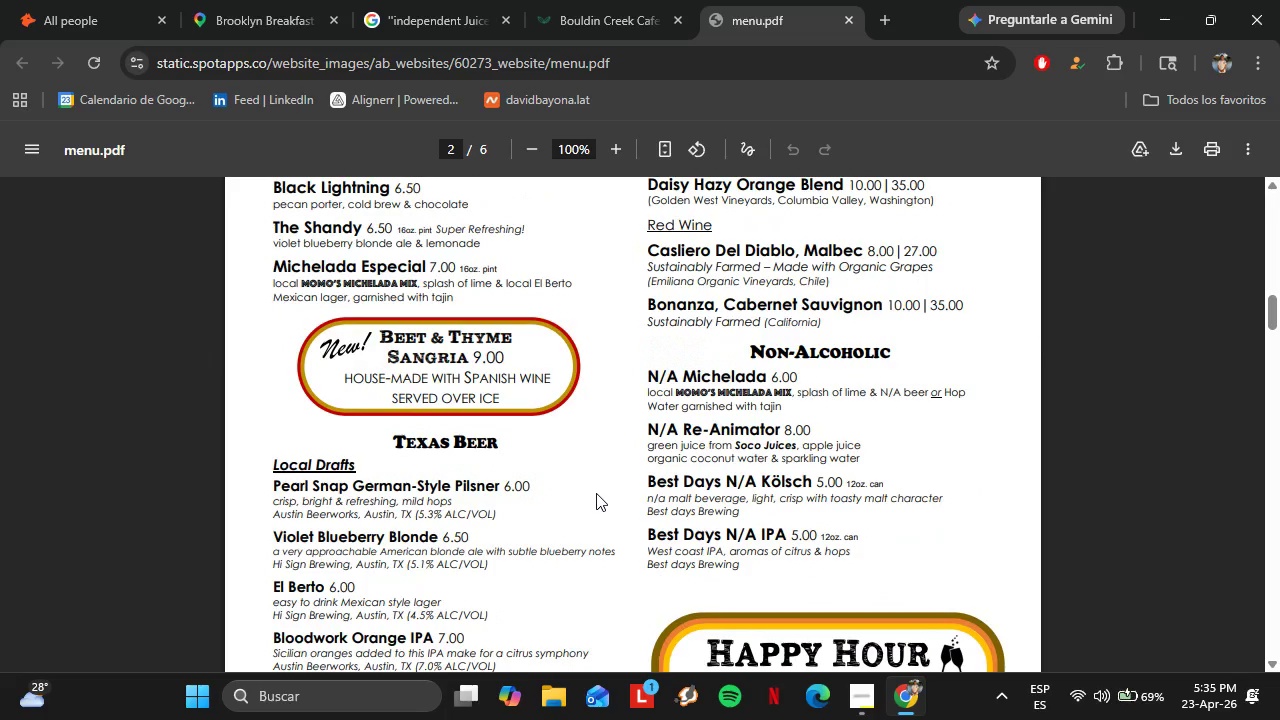 
scroll: coordinate [596, 493], scroll_direction: down, amount: 12.0
 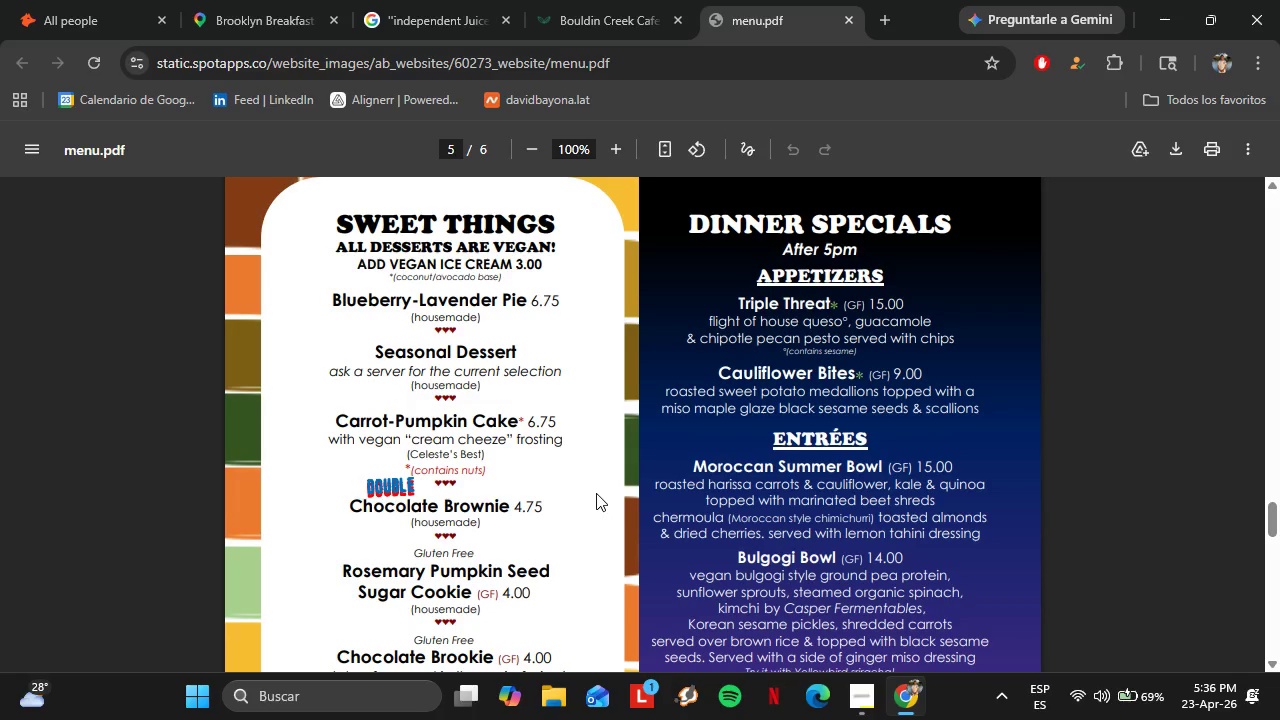 
wait(22.38)
 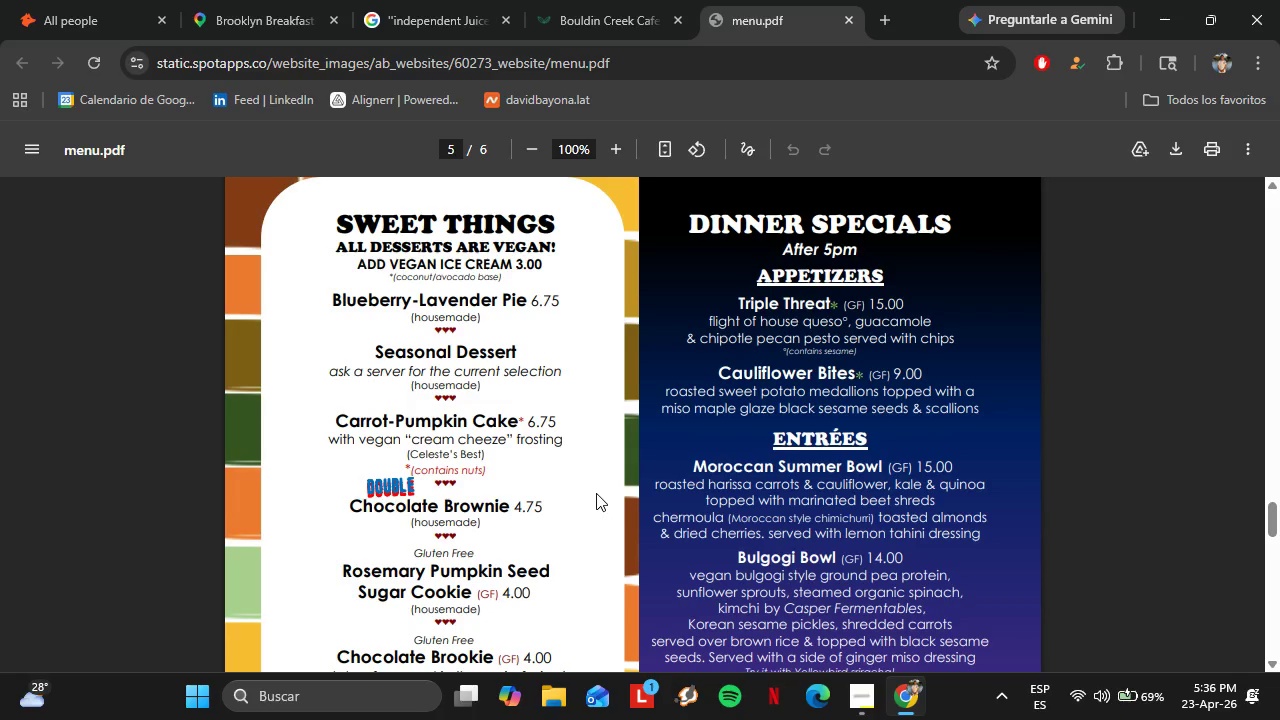 
scroll: coordinate [809, 452], scroll_direction: up, amount: 9.0
 